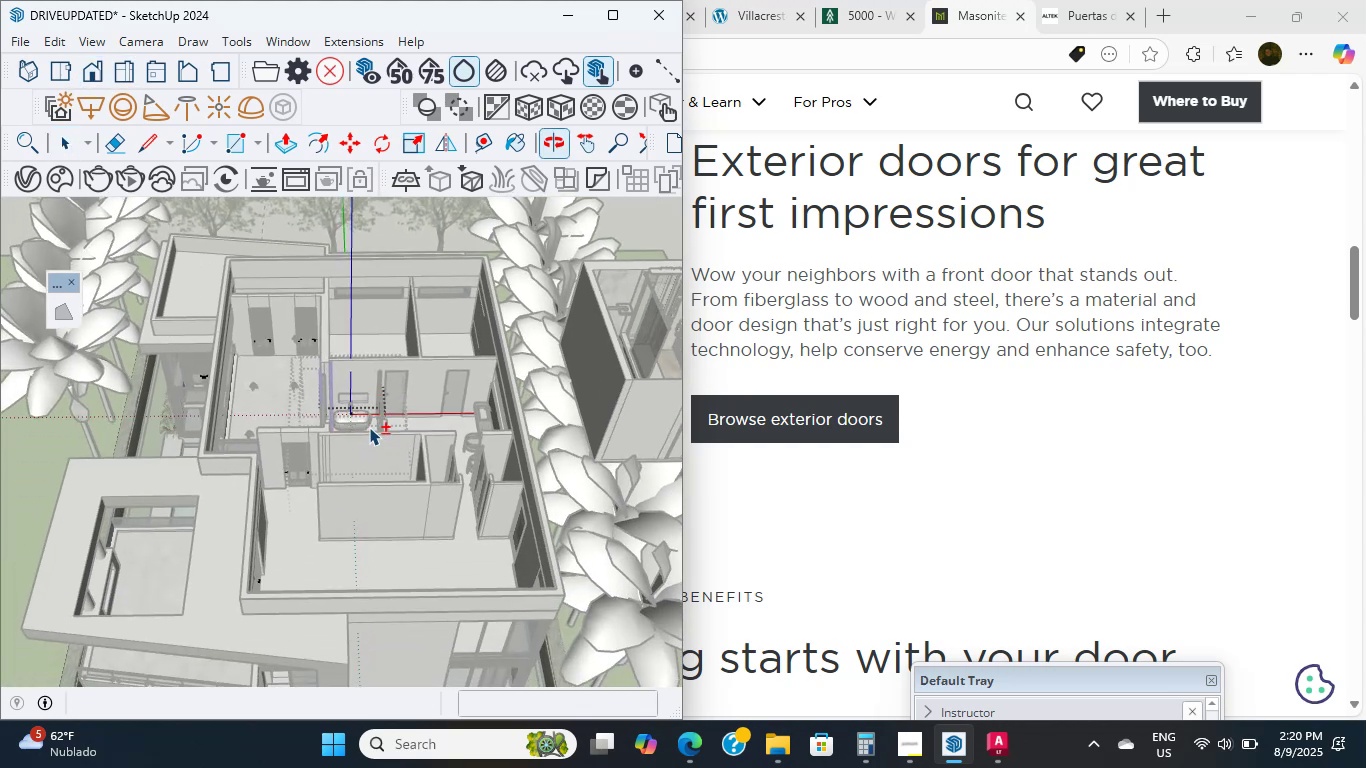 
scroll: coordinate [350, 474], scroll_direction: up, amount: 6.0
 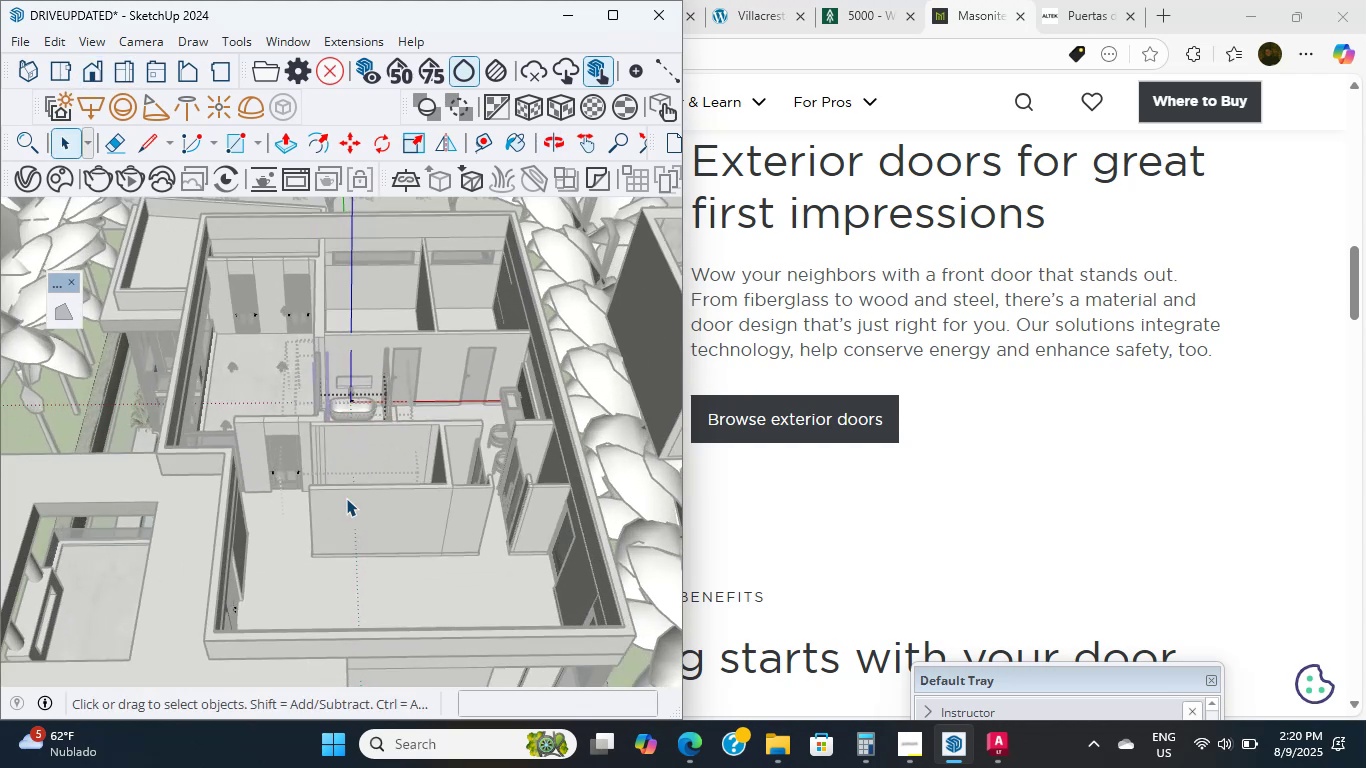 
hold_key(key=ShiftLeft, duration=0.39)
 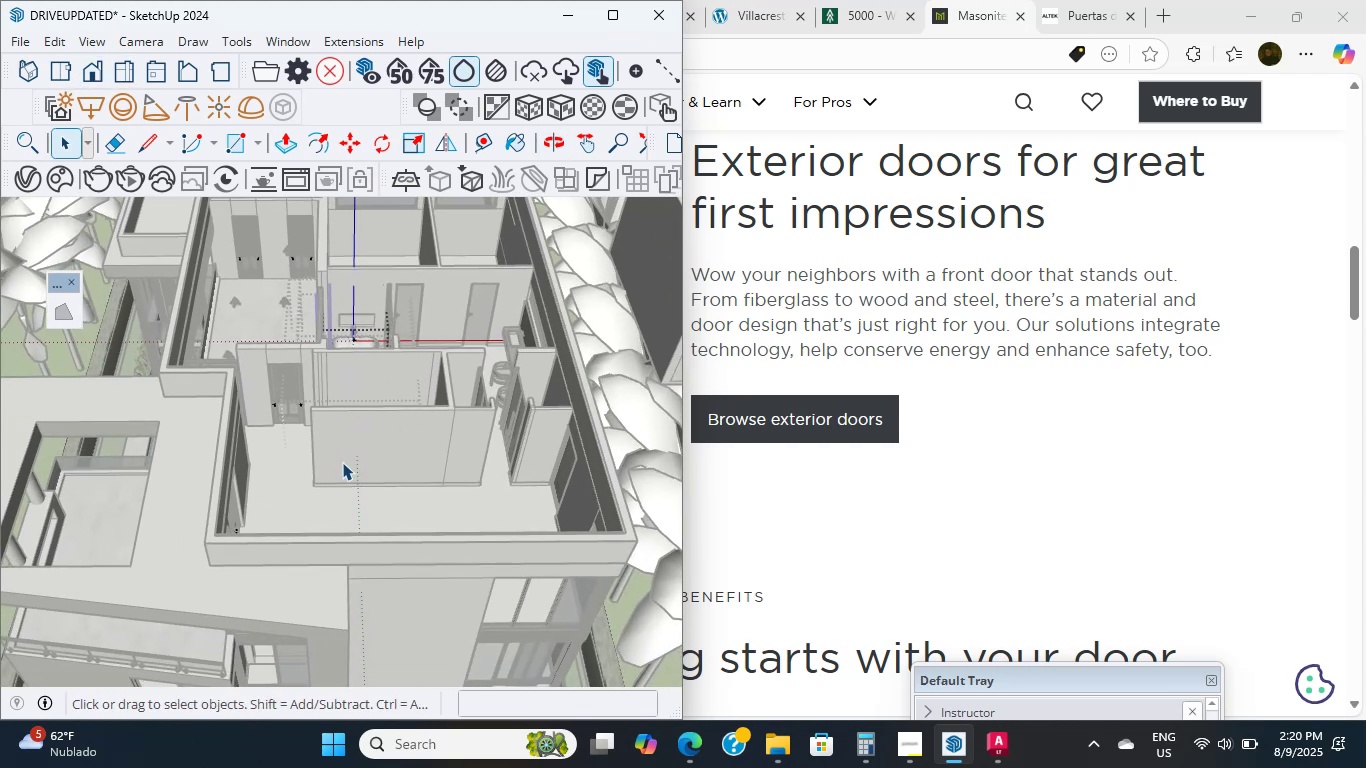 
wait(9.53)
 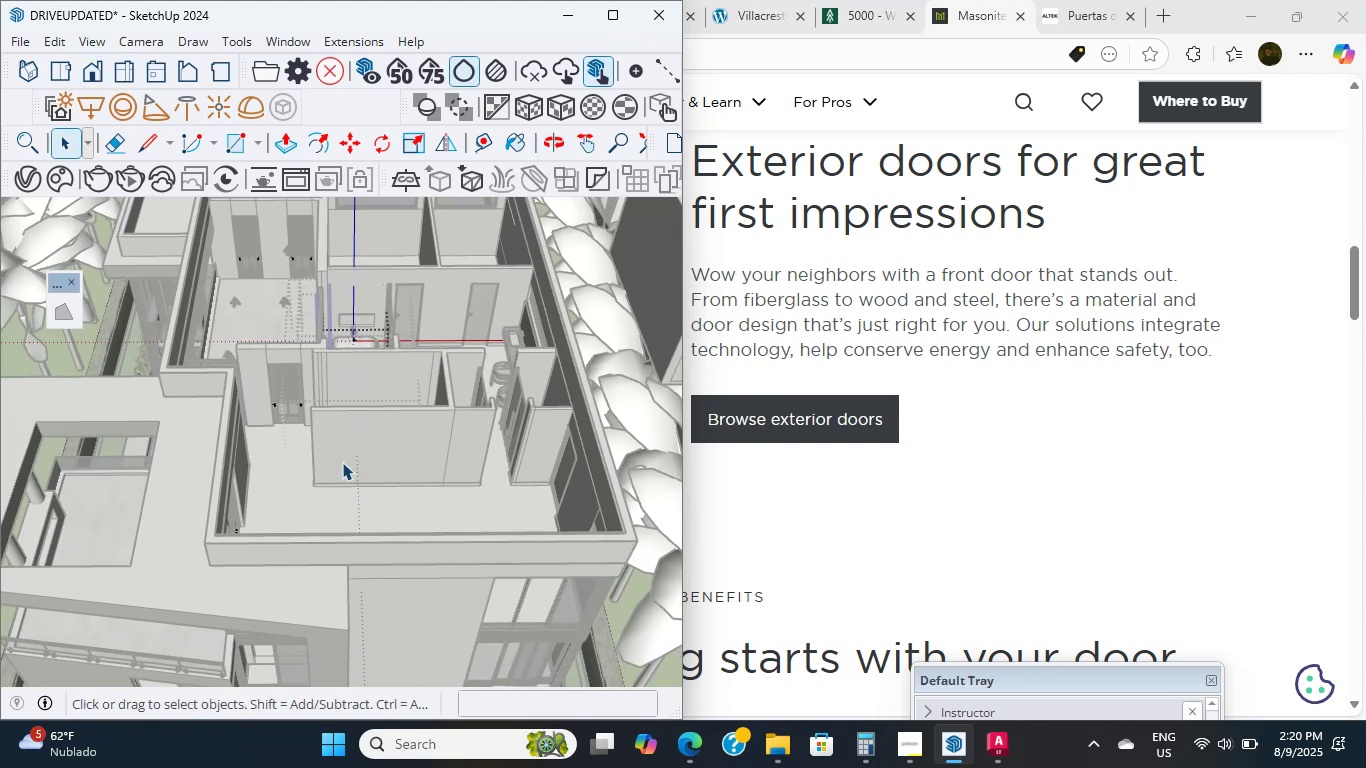 
hold_key(key=ShiftLeft, duration=0.37)
scroll: coordinate [434, 312], scroll_direction: up, amount: 11.0
 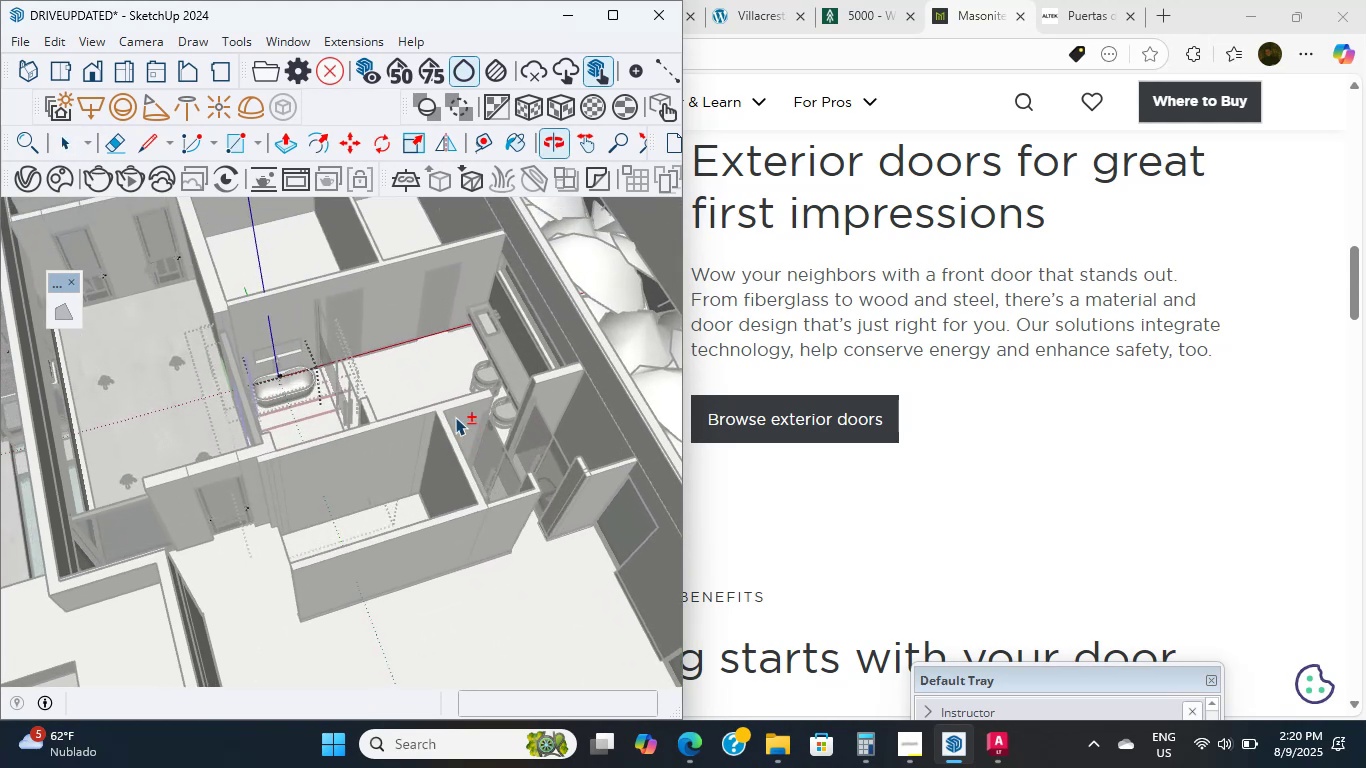 
hold_key(key=ShiftLeft, duration=1.45)
scroll: coordinate [322, 373], scroll_direction: up, amount: 16.0
 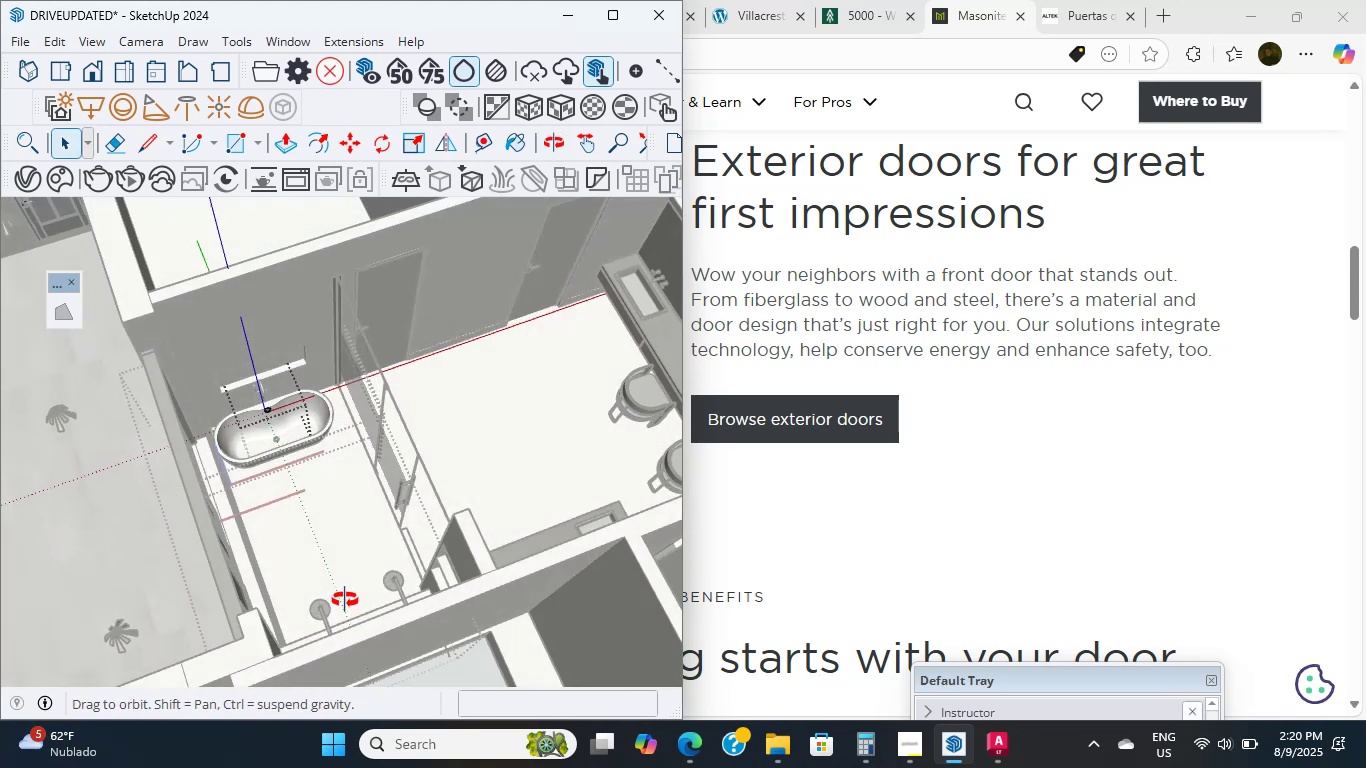 
hold_key(key=ShiftLeft, duration=0.44)
 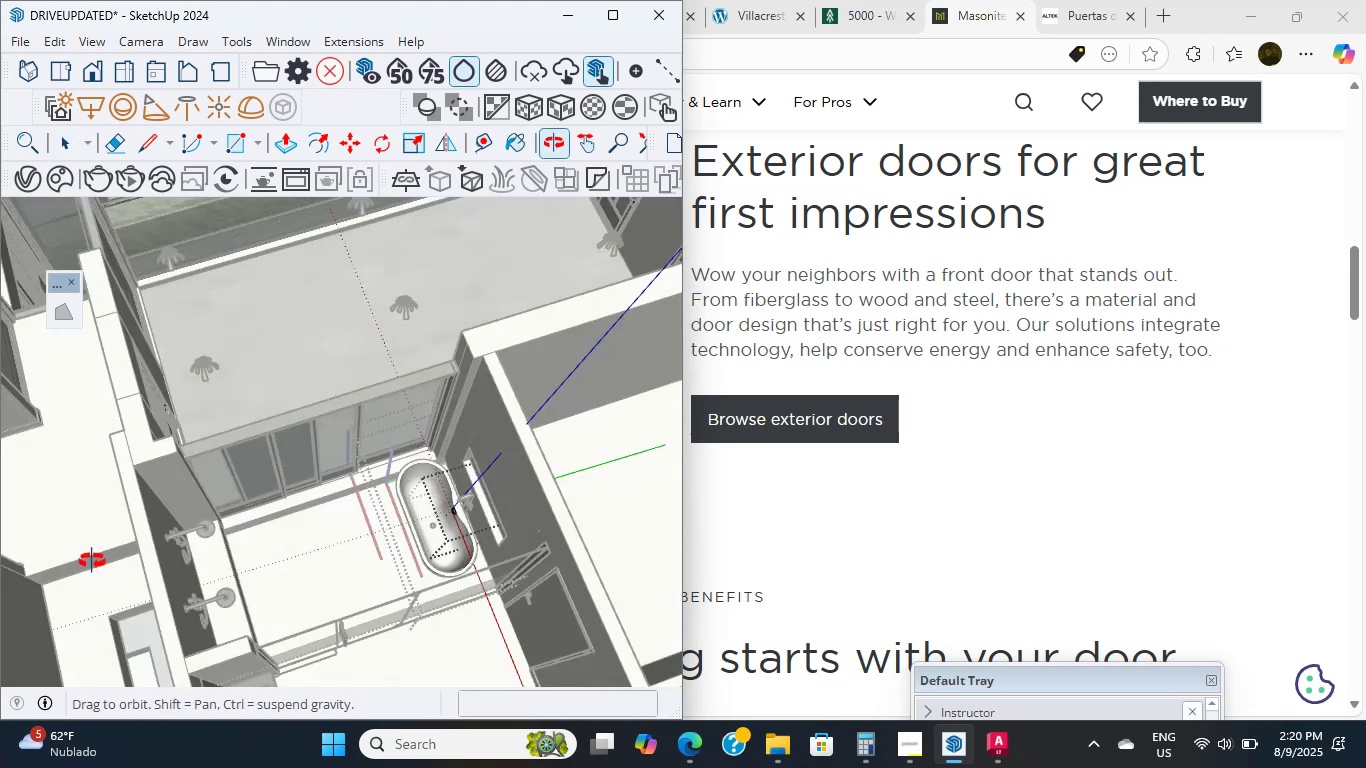 
scroll: coordinate [270, 593], scroll_direction: up, amount: 9.0
 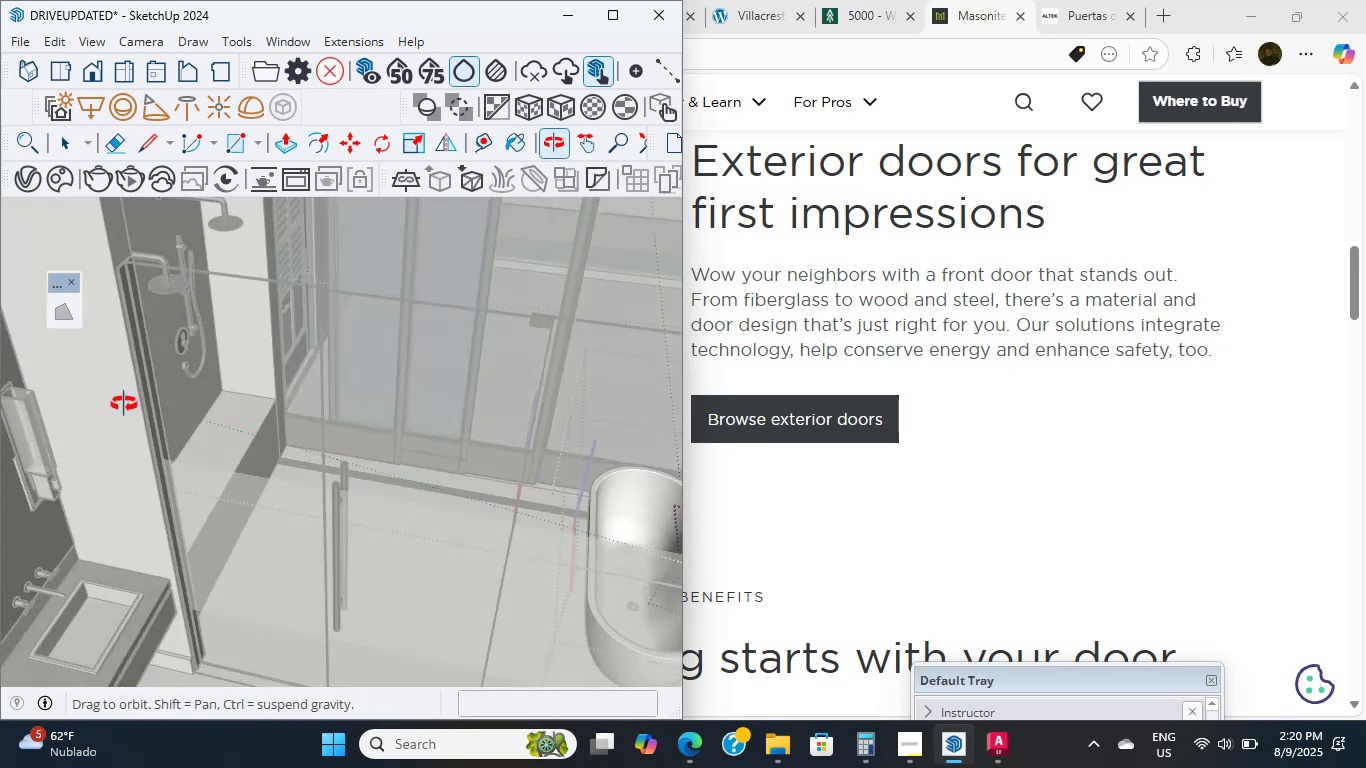 
key(Shift+ShiftLeft)
 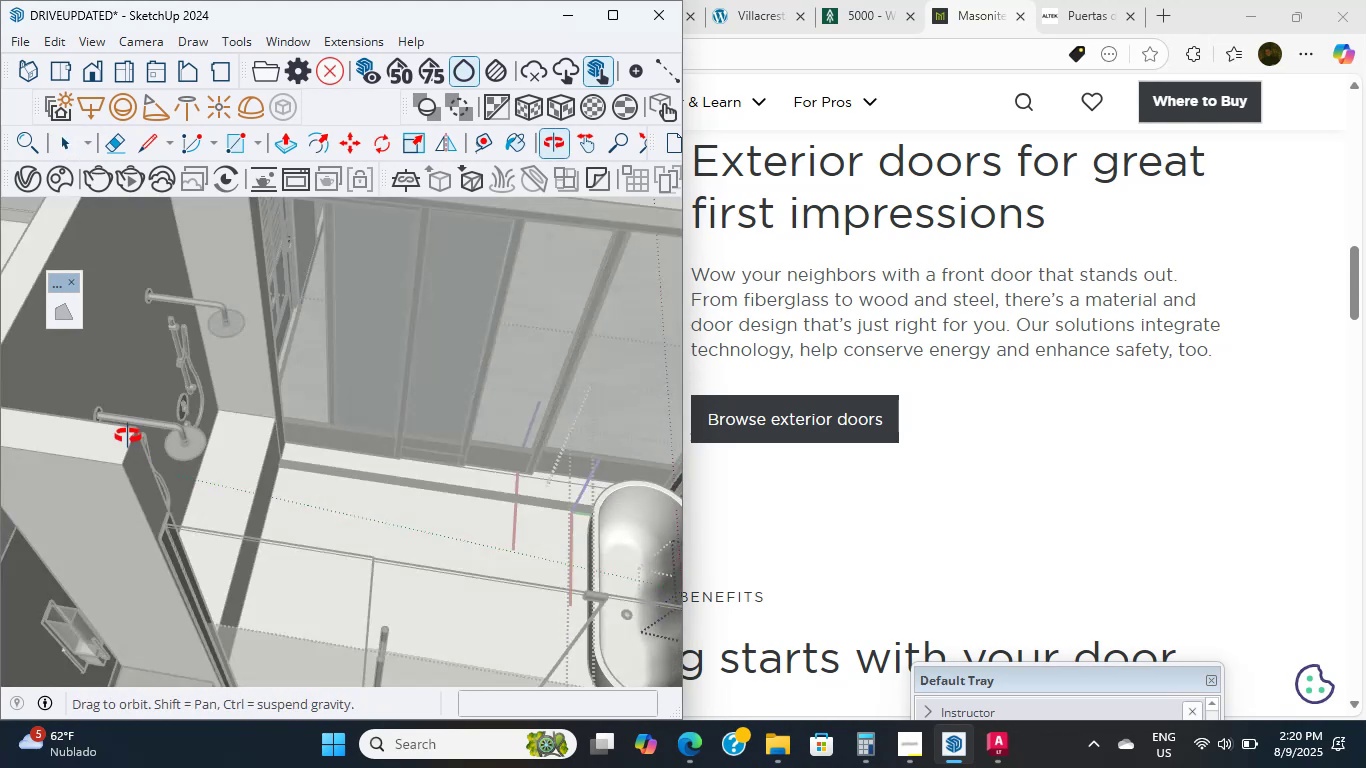 
scroll: coordinate [196, 459], scroll_direction: up, amount: 2.0
 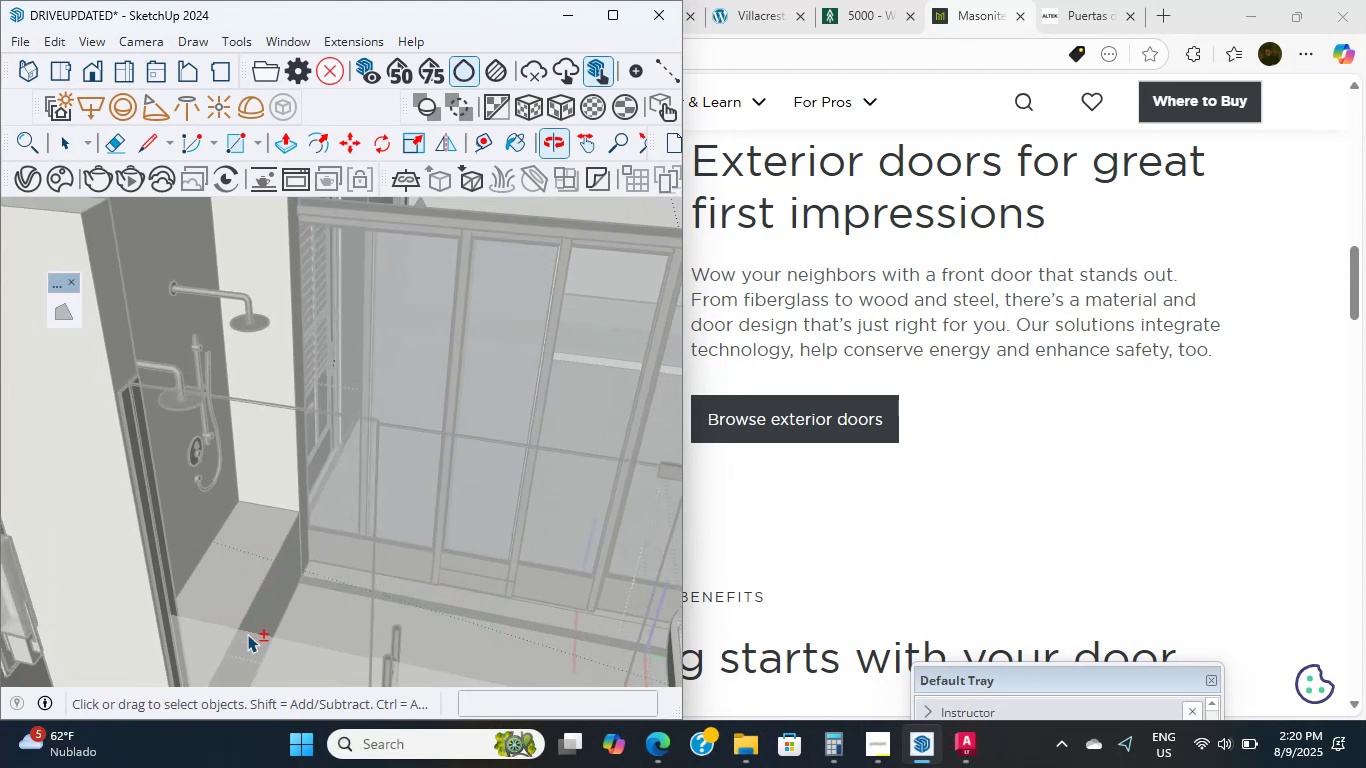 
hold_key(key=ShiftLeft, duration=0.45)
 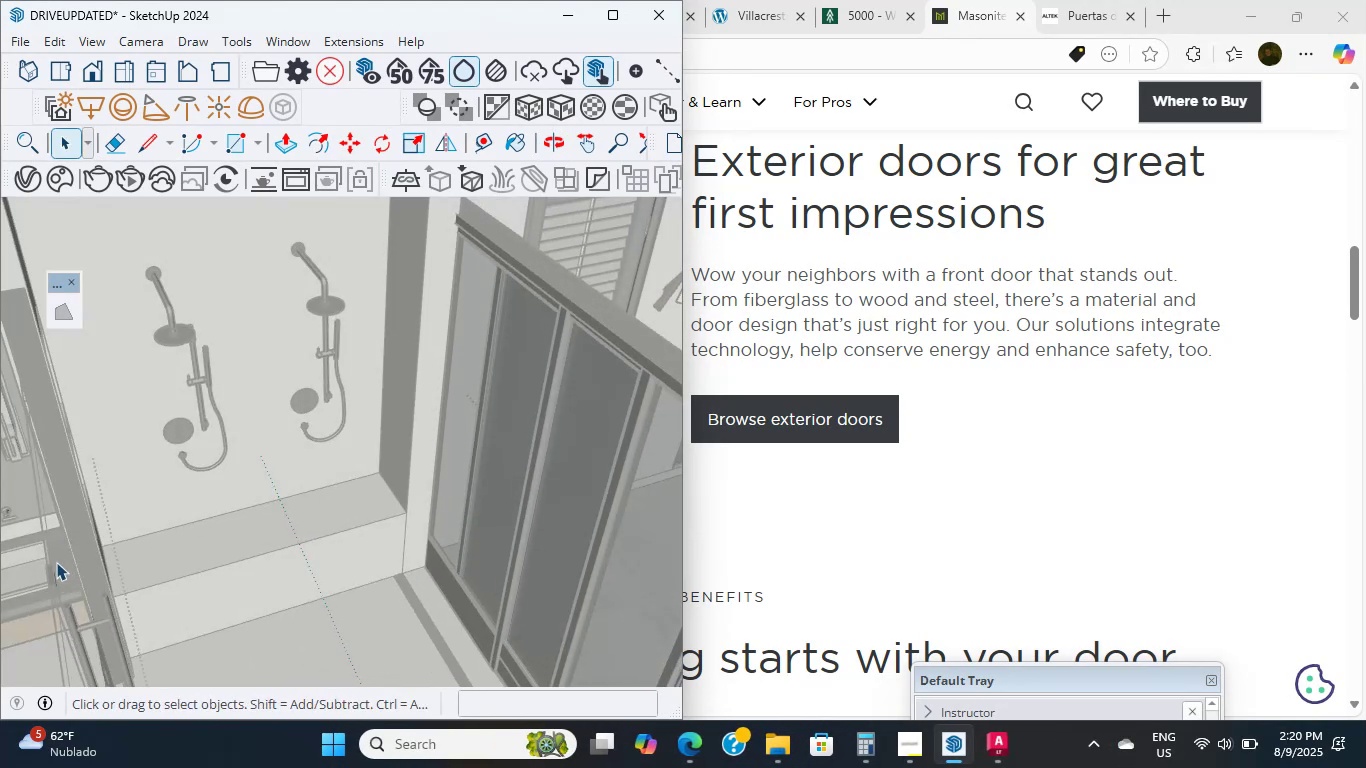 
wait(10.91)
 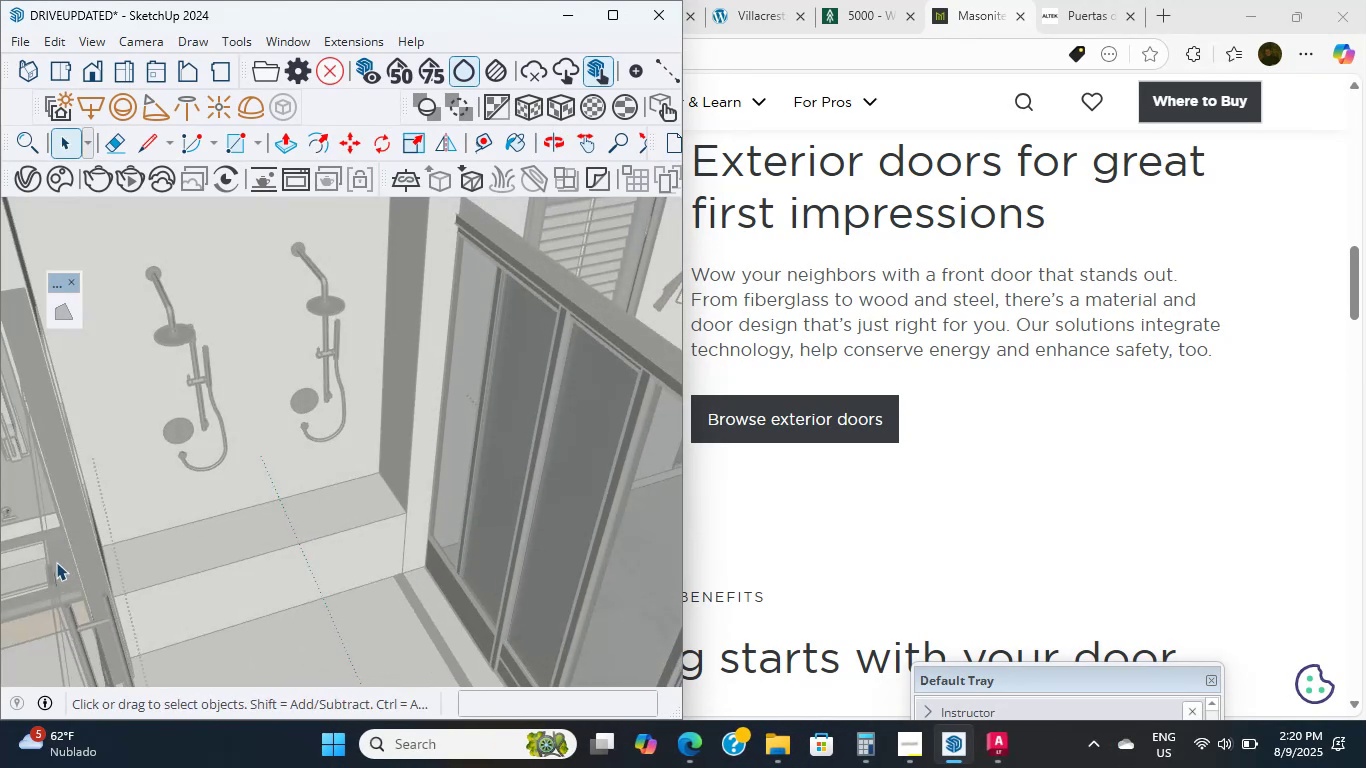 
scroll: coordinate [342, 414], scroll_direction: down, amount: 32.0
 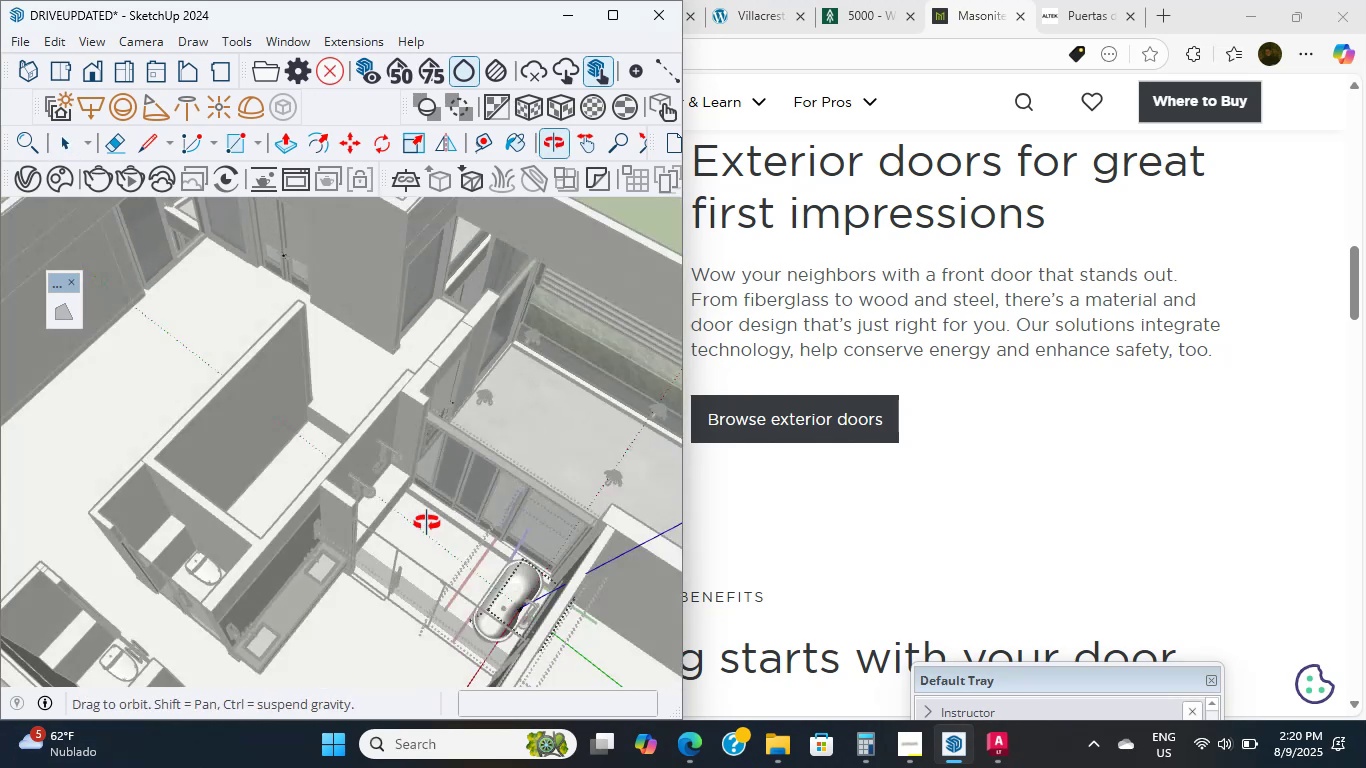 
hold_key(key=ShiftLeft, duration=0.71)
scroll: coordinate [373, 535], scroll_direction: down, amount: 3.0
 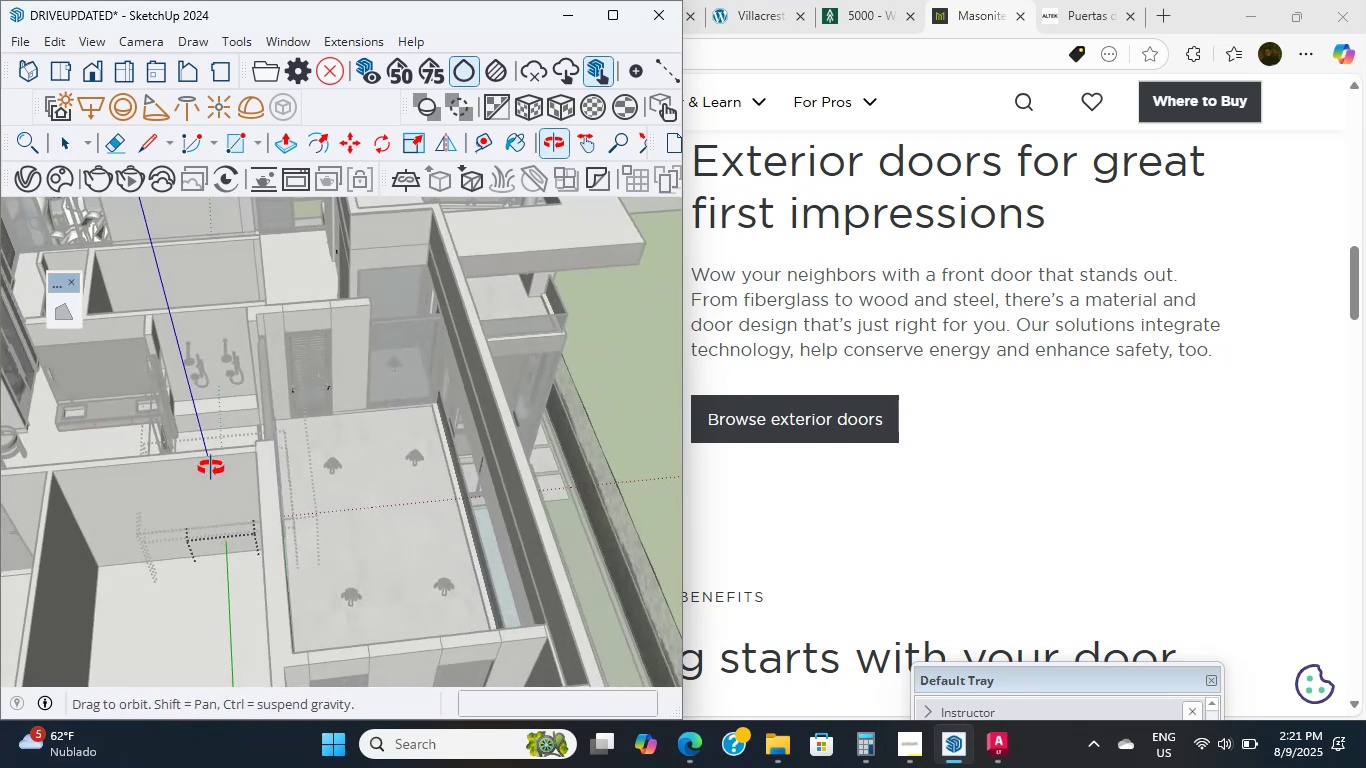 
middle_click([233, 469])
 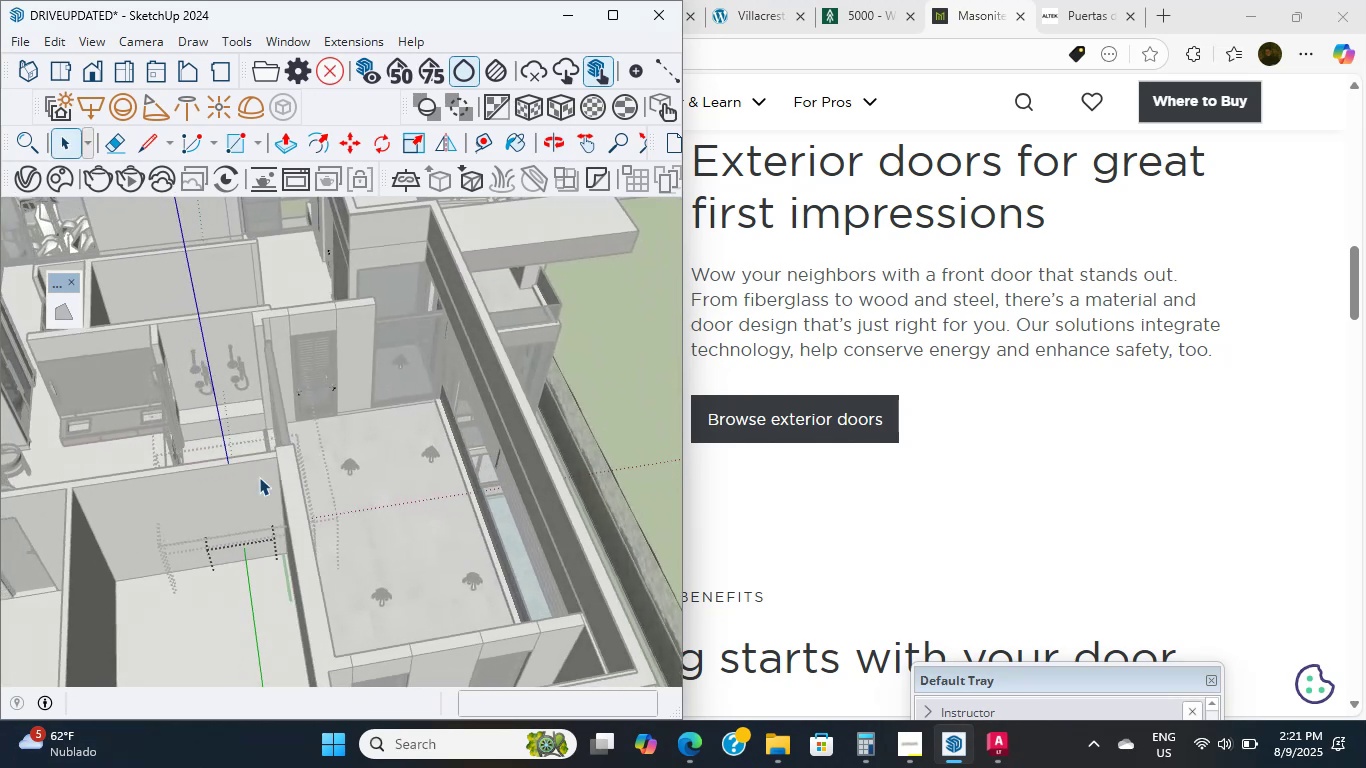 
scroll: coordinate [332, 432], scroll_direction: up, amount: 7.0
 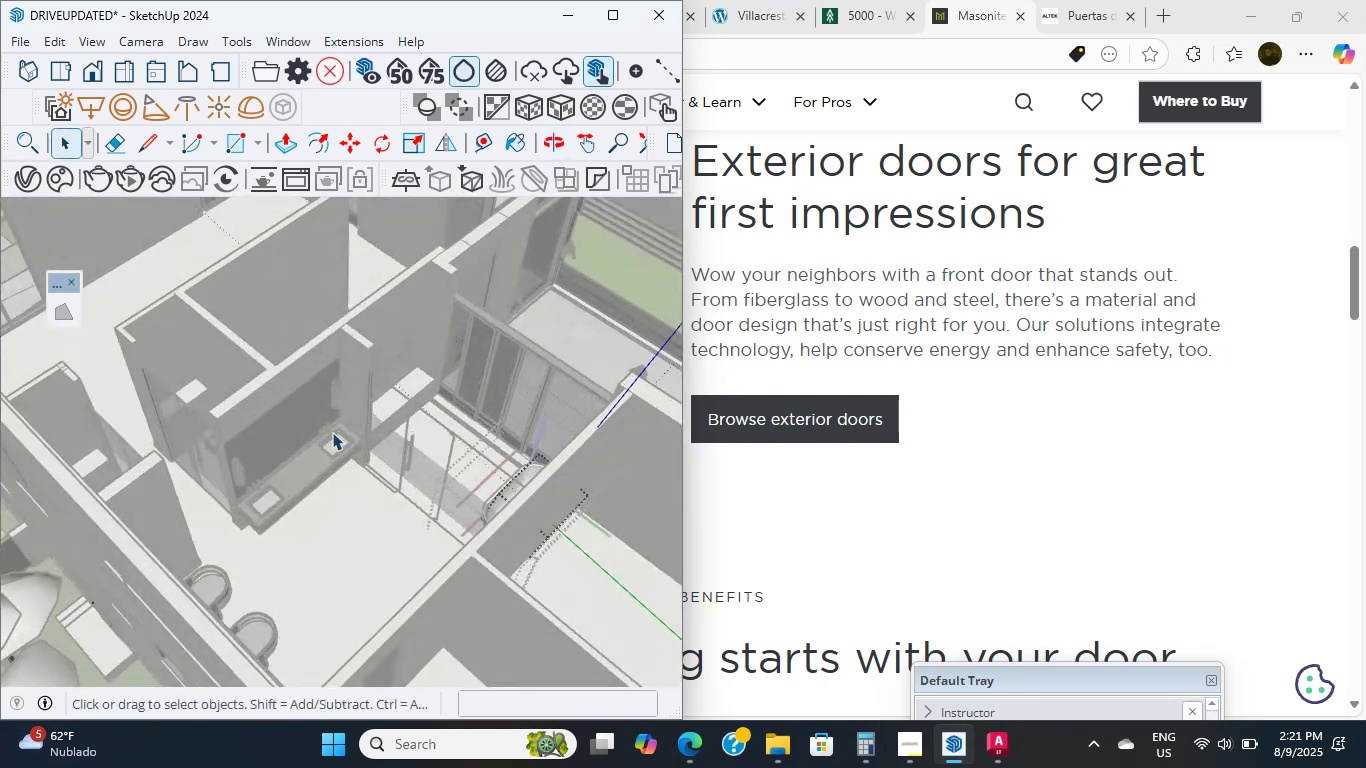 
key(Shift+ShiftLeft)
 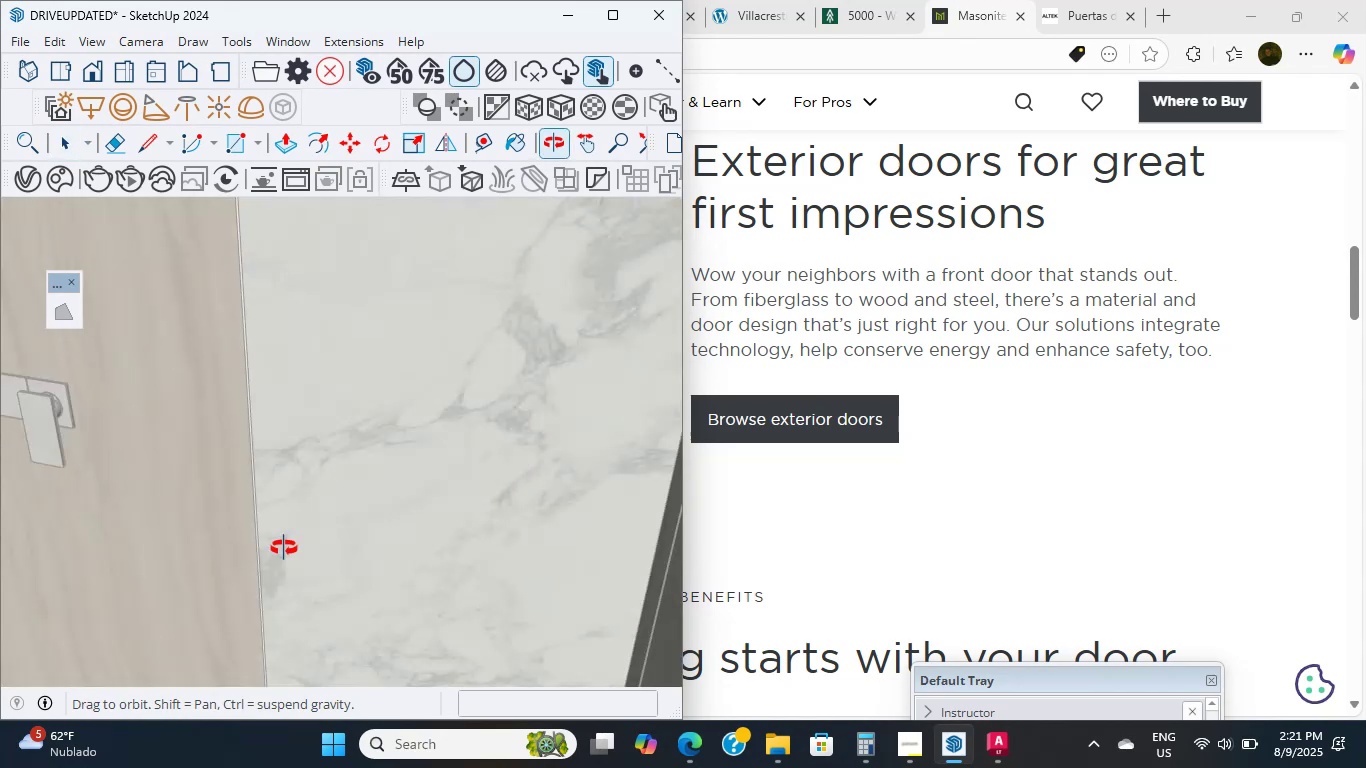 
scroll: coordinate [348, 614], scroll_direction: up, amount: 14.0
 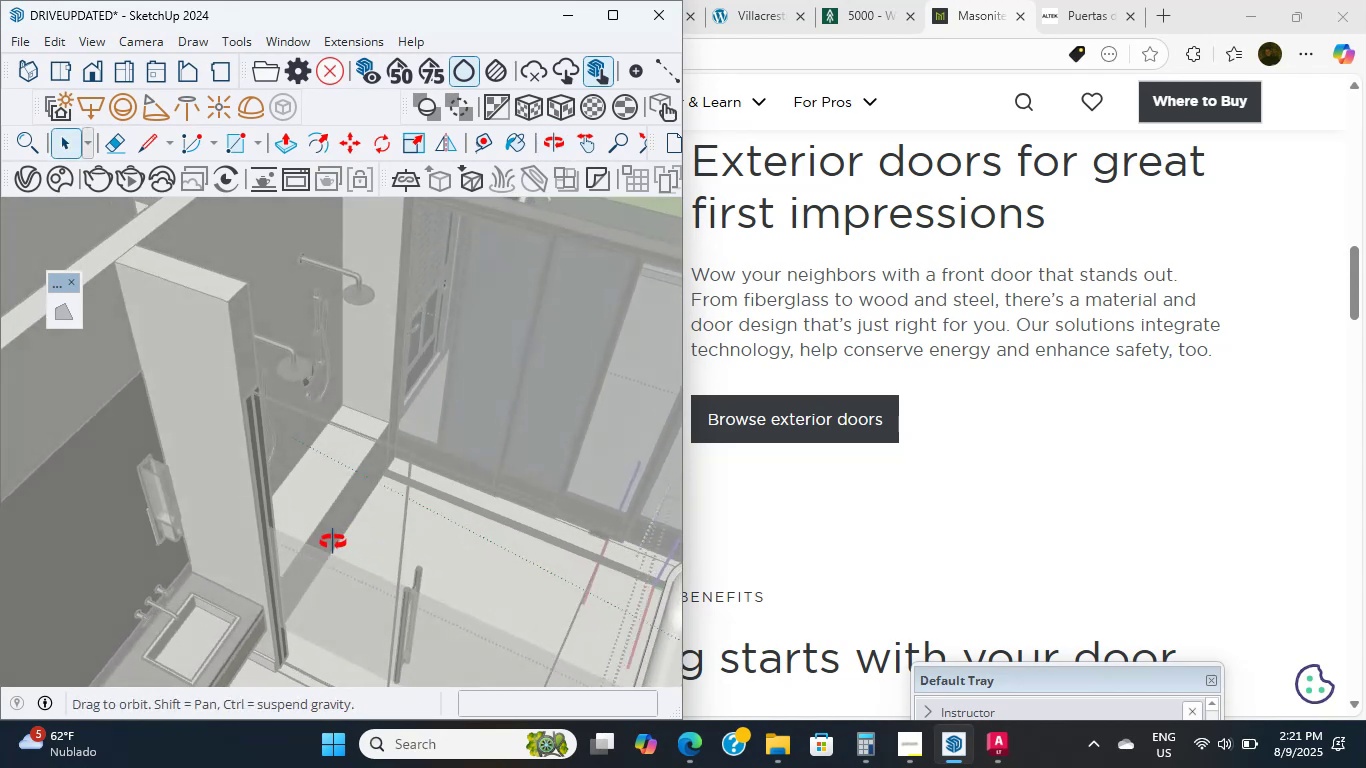 
key(Shift+ShiftLeft)
 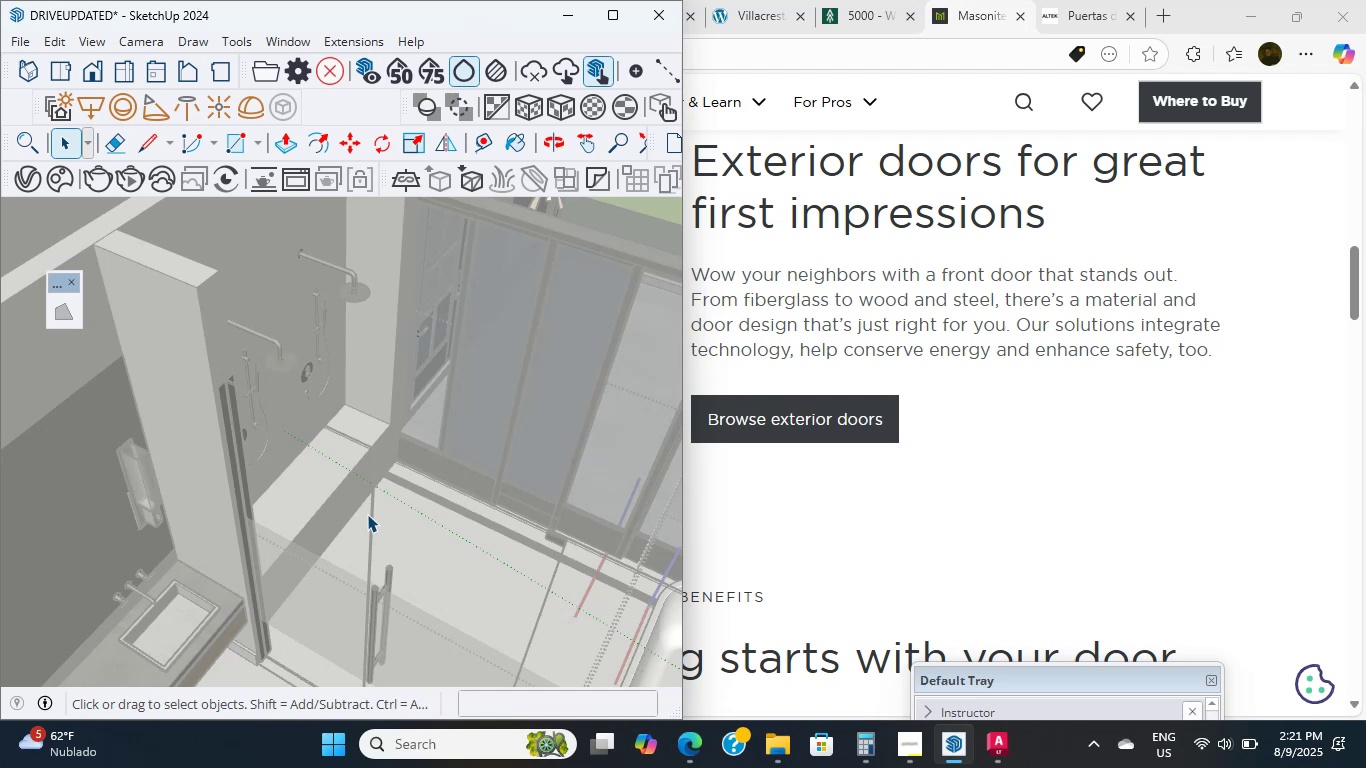 
wait(25.15)
 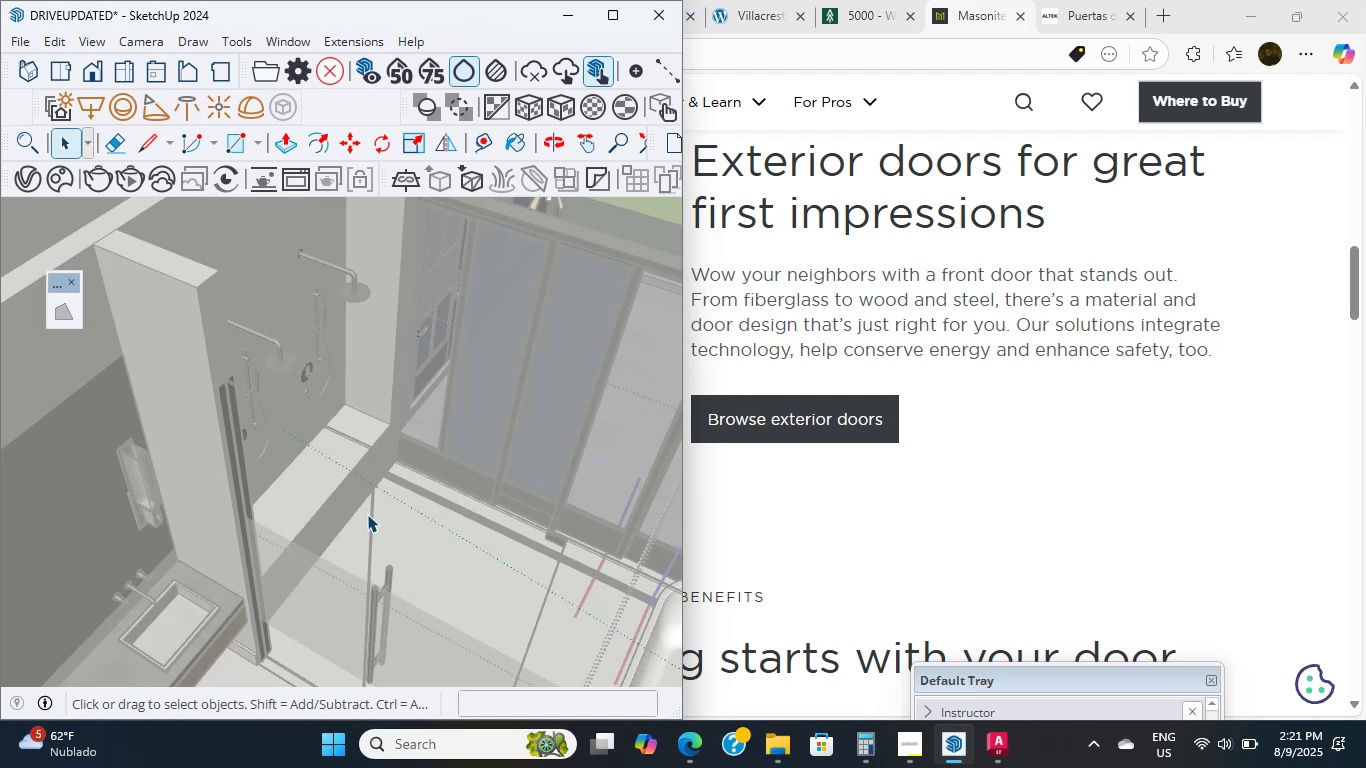 
scroll: coordinate [483, 489], scroll_direction: down, amount: 5.0
 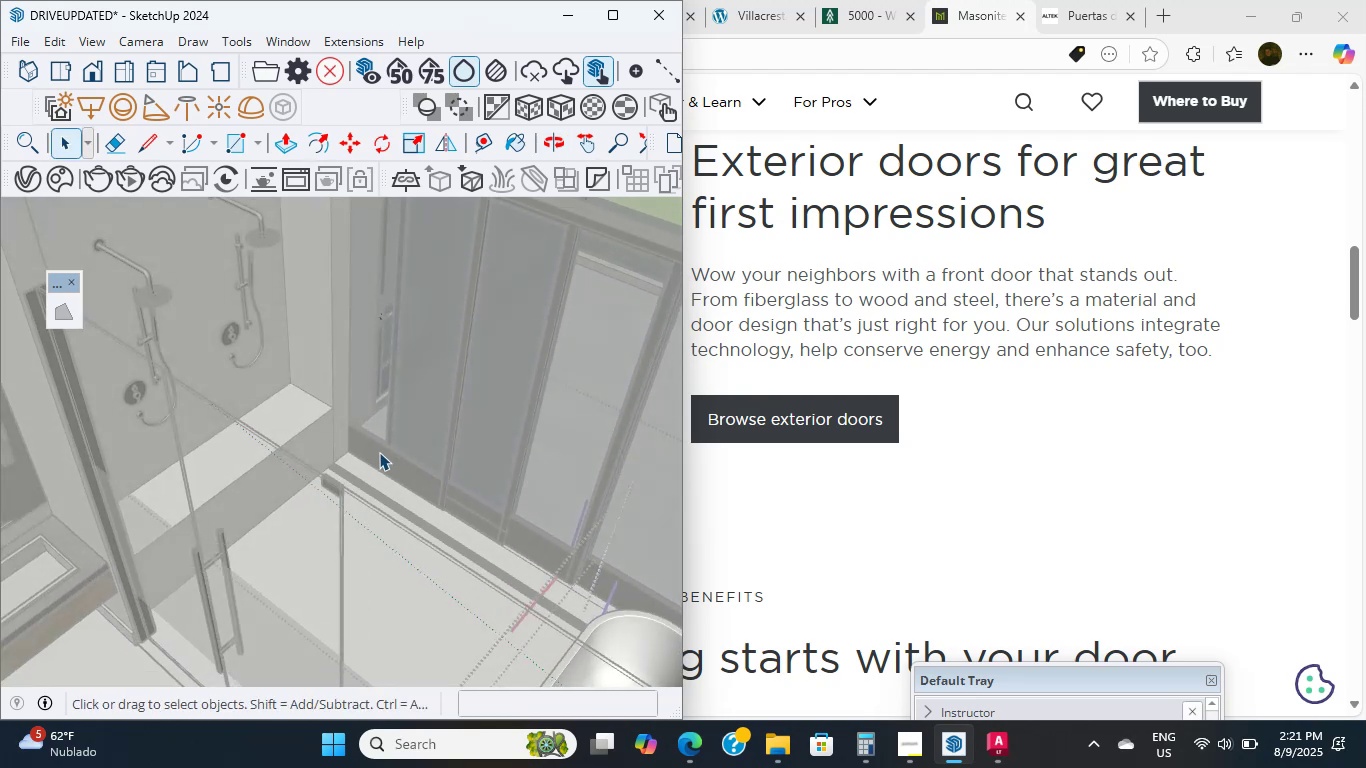 
key(Shift+ShiftLeft)
 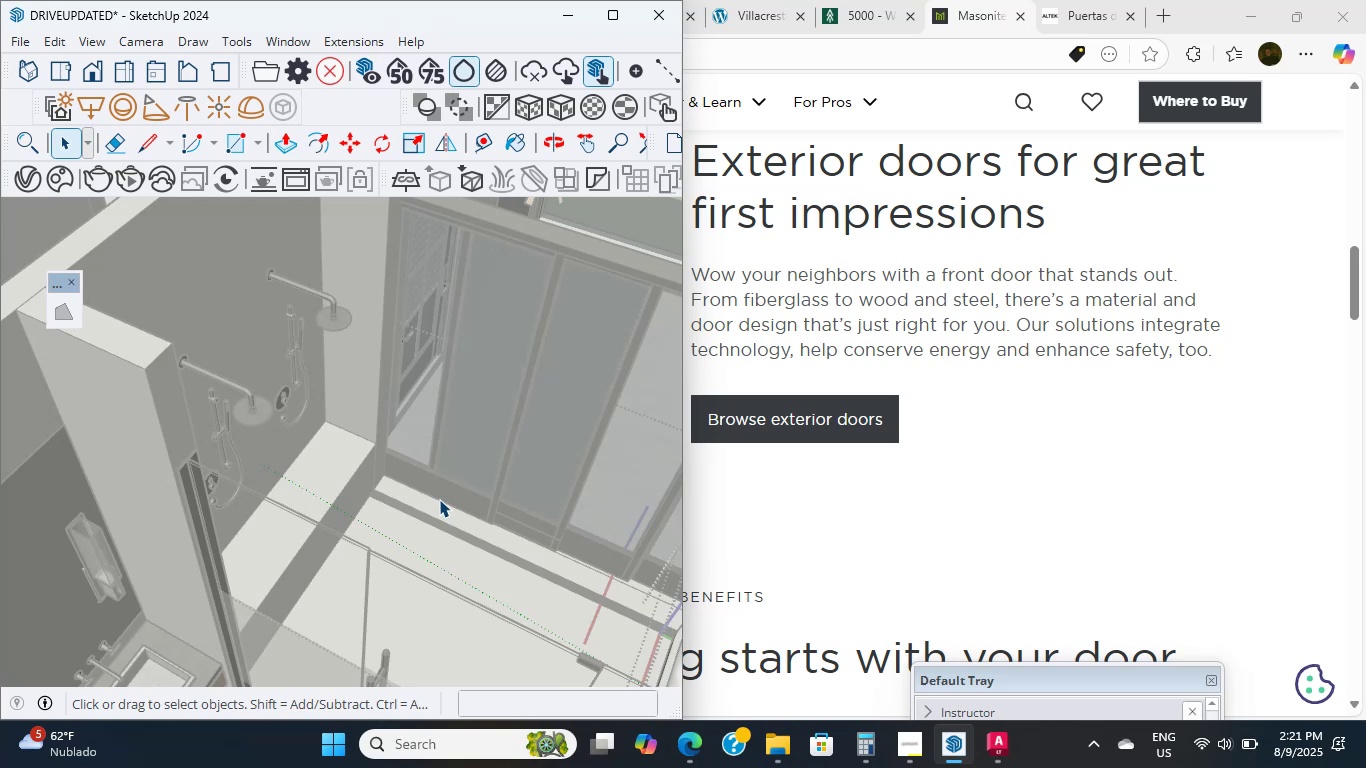 
wait(6.22)
 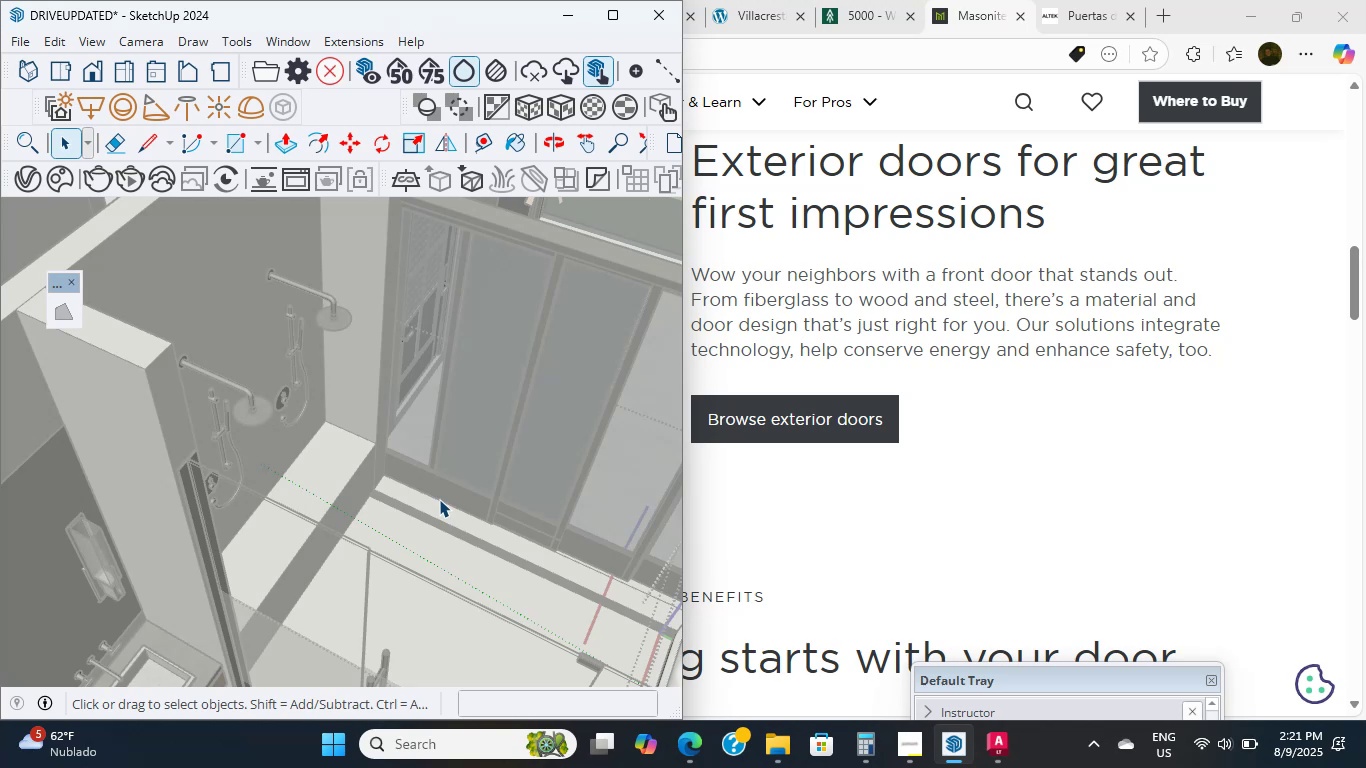 
scroll: coordinate [442, 458], scroll_direction: up, amount: 4.0
 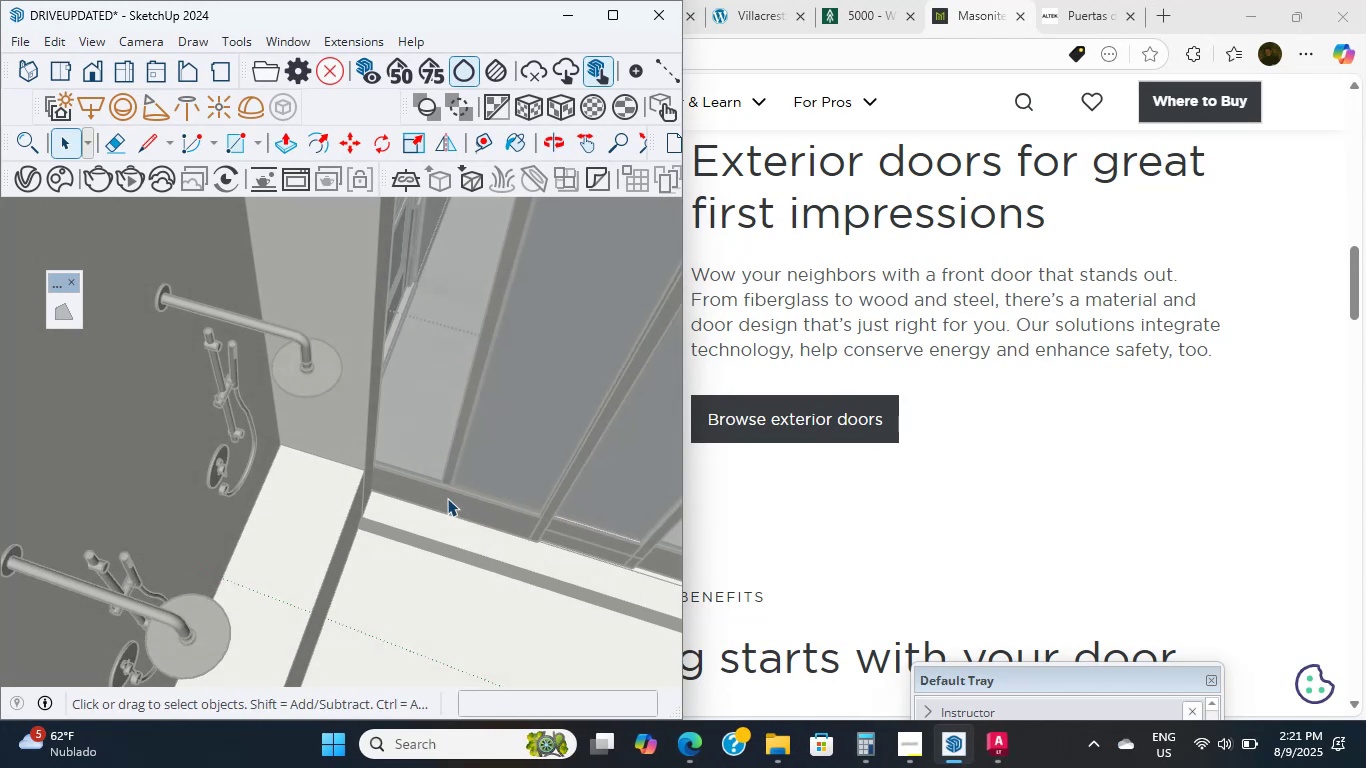 
wait(17.06)
 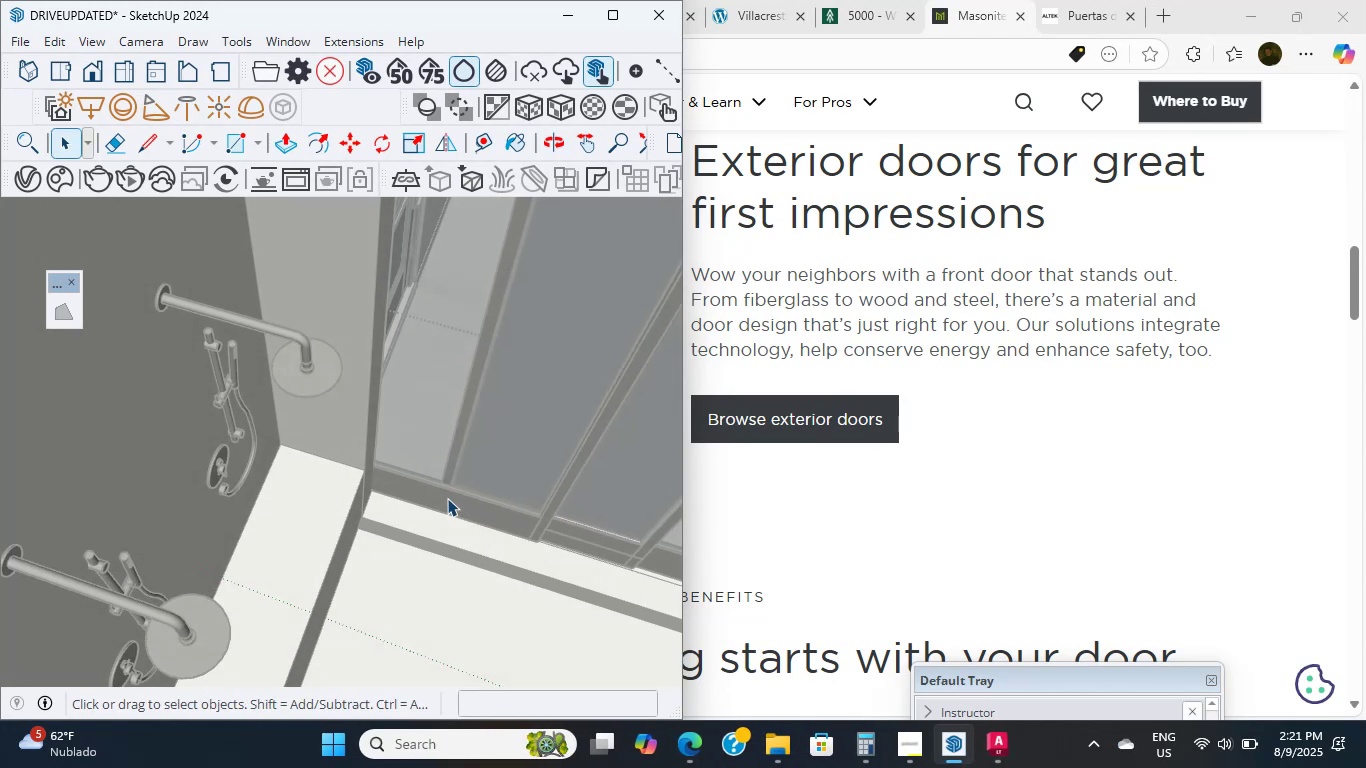 
key(Shift+ShiftLeft)
 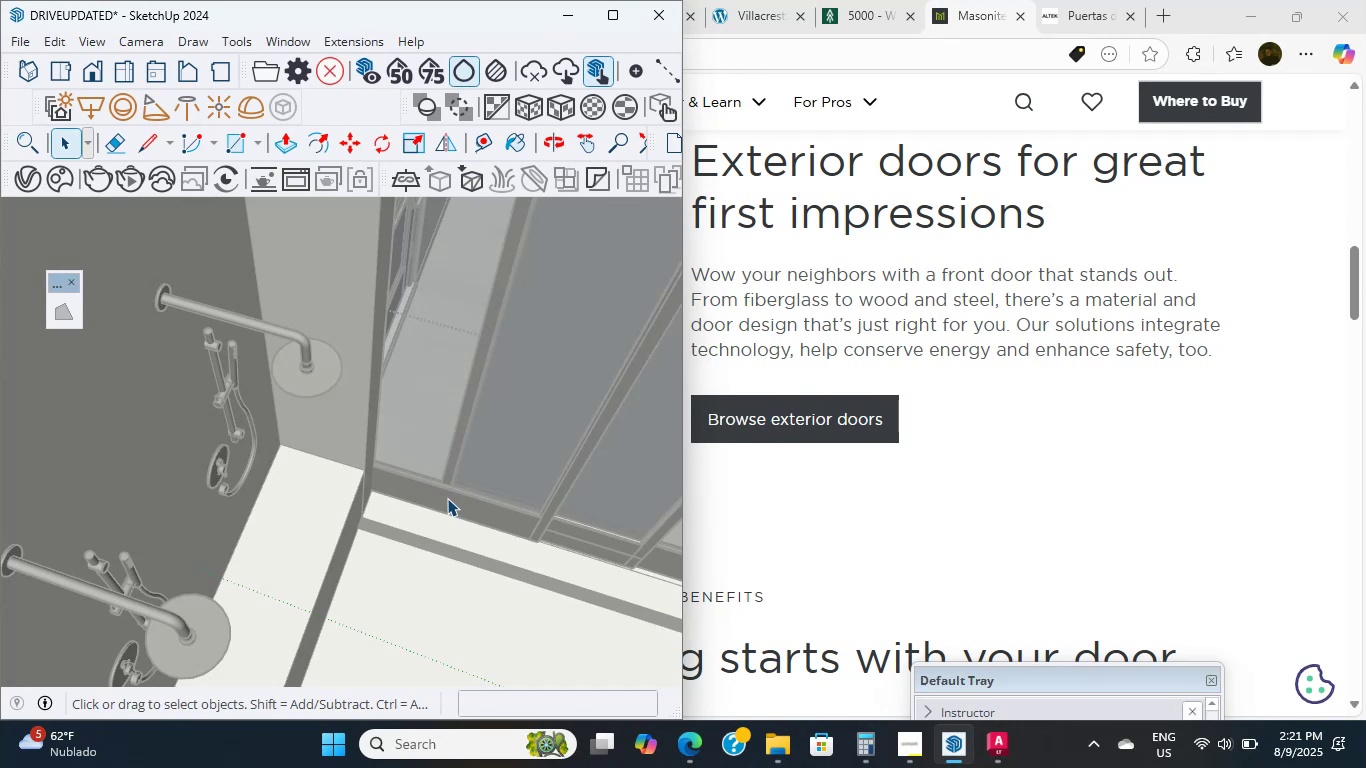 
scroll: coordinate [353, 473], scroll_direction: down, amount: 12.0
 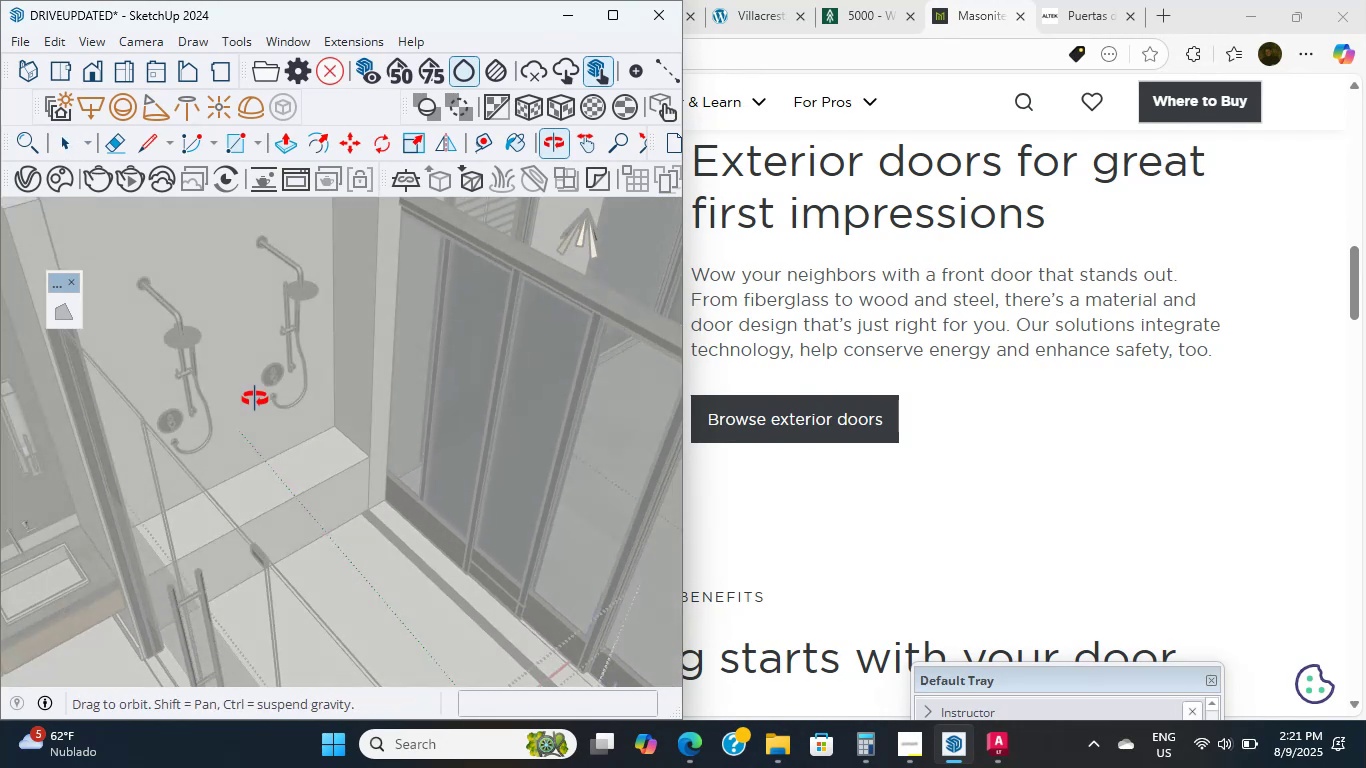 
hold_key(key=ShiftLeft, duration=0.45)
 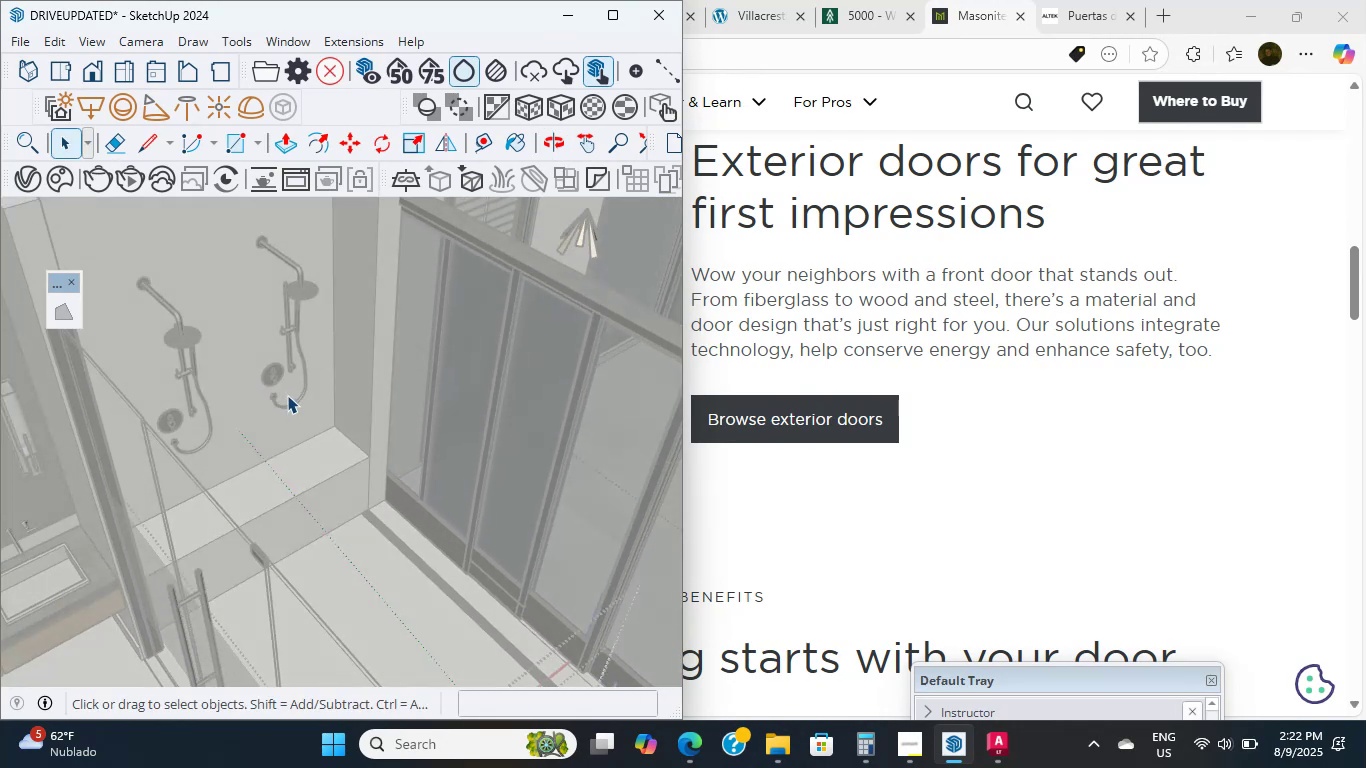 
scroll: coordinate [330, 487], scroll_direction: up, amount: 2.0
 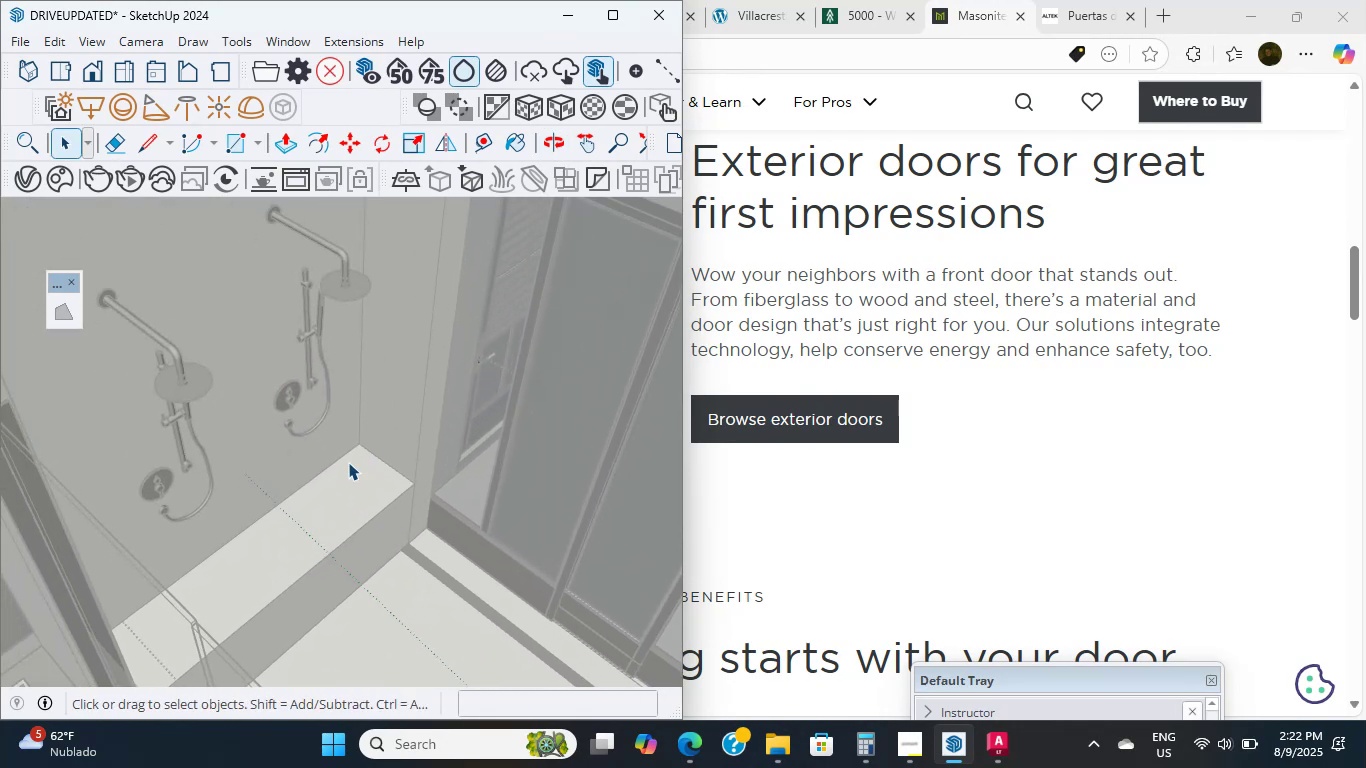 
hold_key(key=ShiftLeft, duration=0.35)
 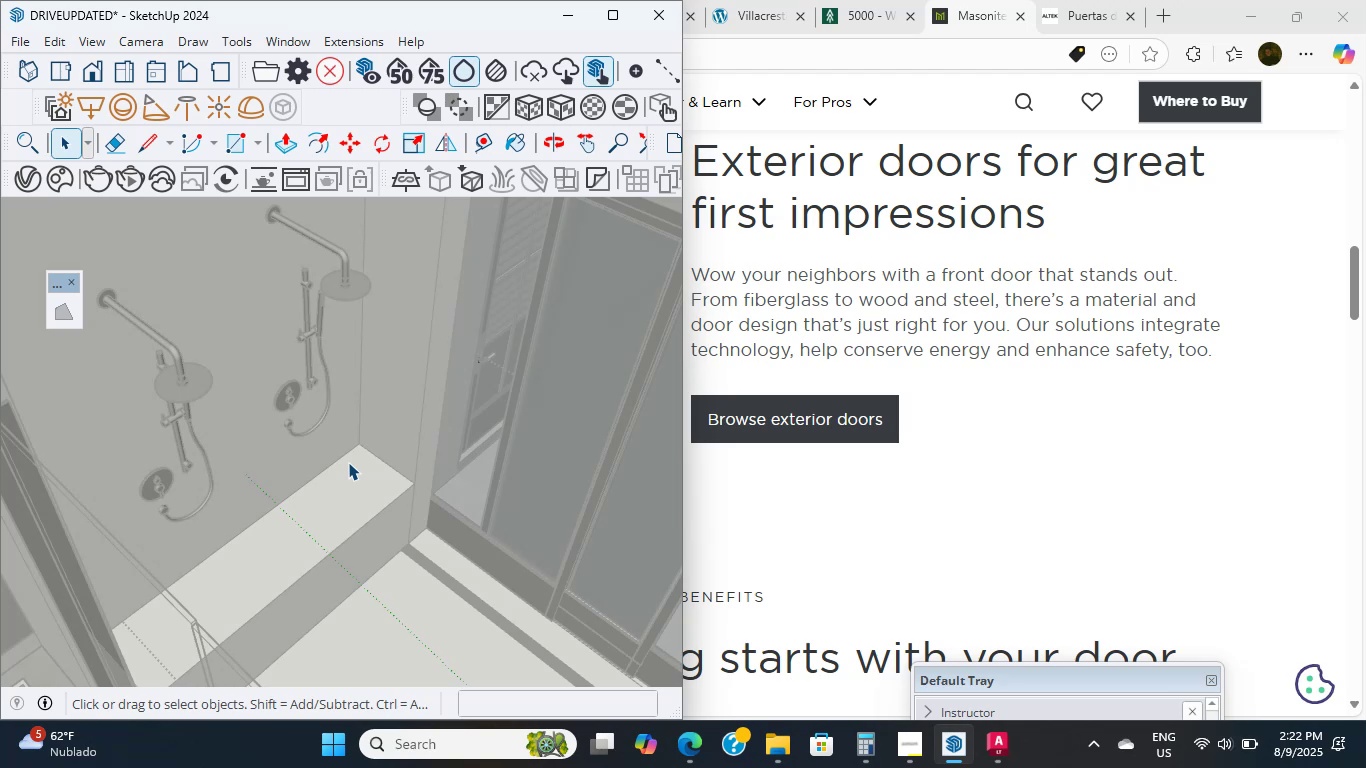 
scroll: coordinate [397, 436], scroll_direction: down, amount: 13.0
 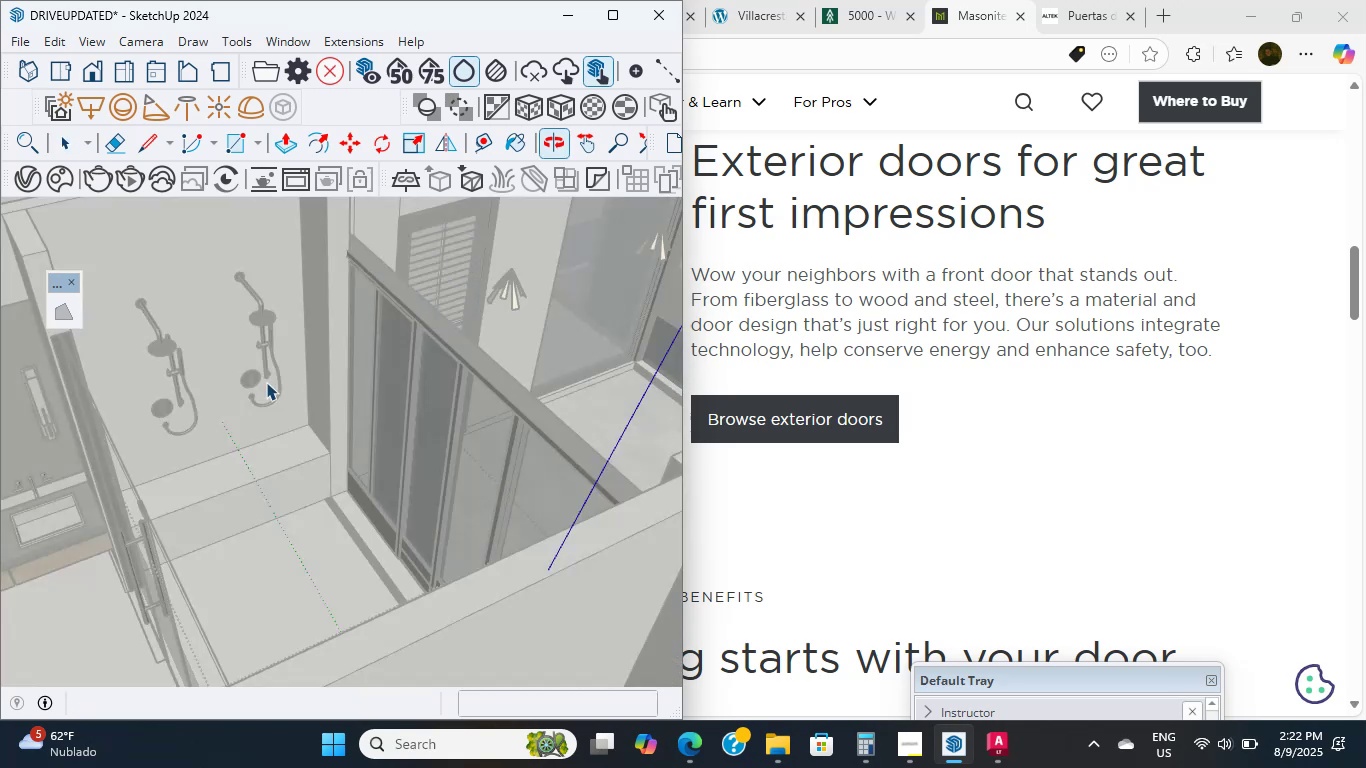 
scroll: coordinate [233, 369], scroll_direction: up, amount: 6.0
 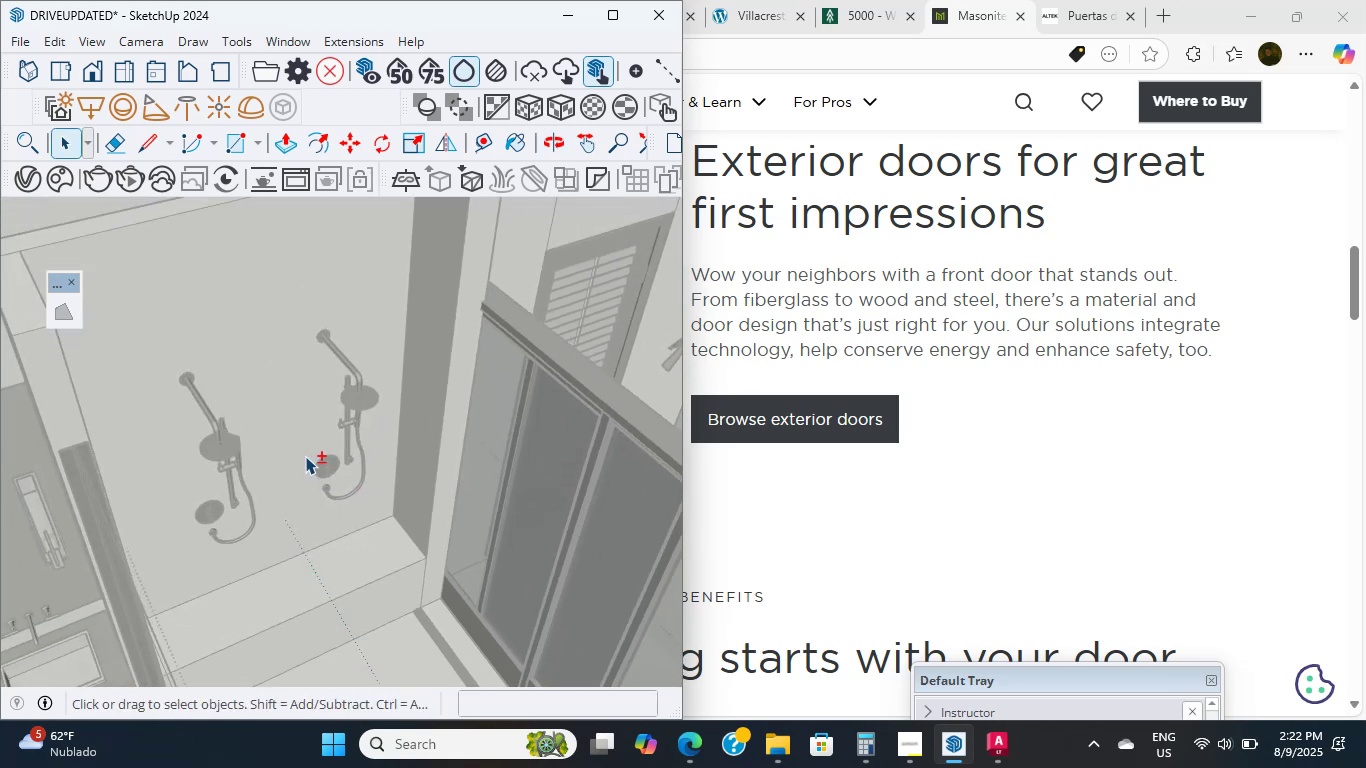 
hold_key(key=ShiftLeft, duration=1.05)
 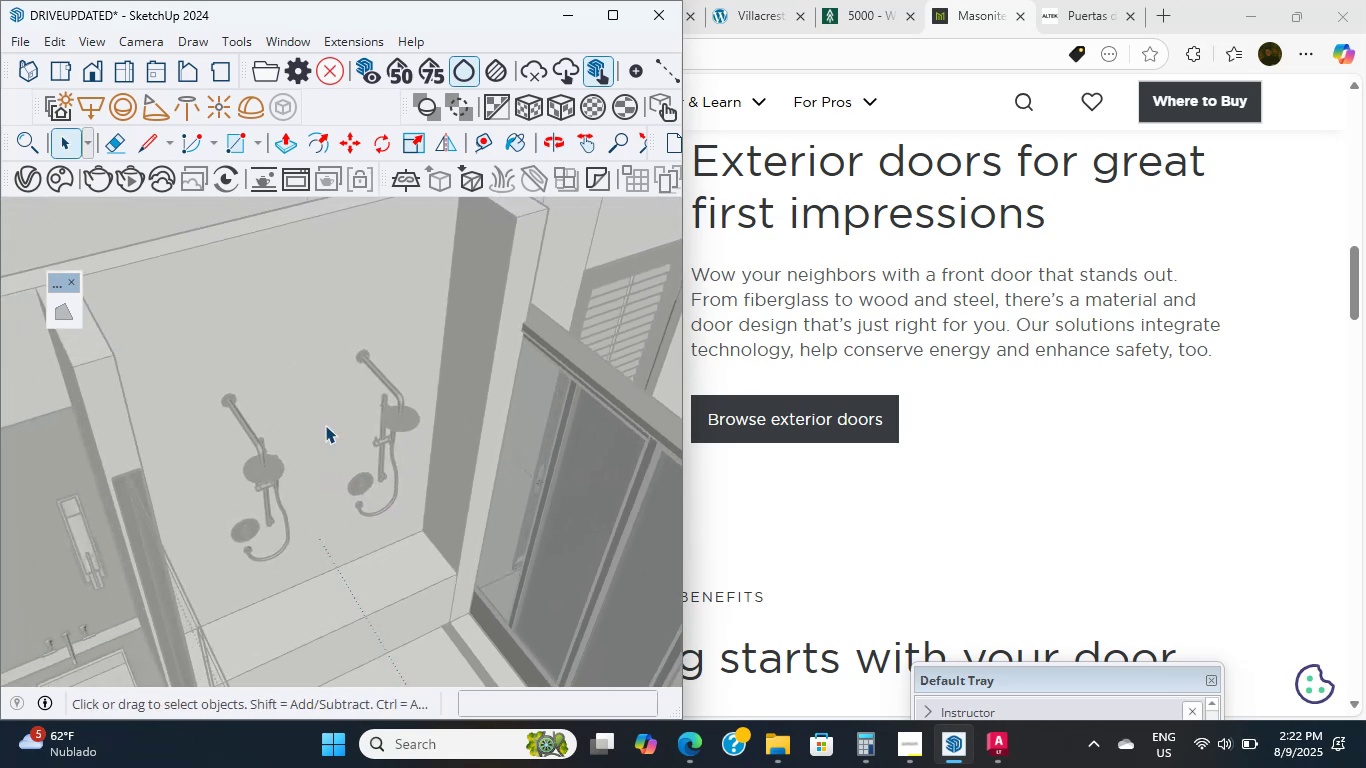 
scroll: coordinate [325, 425], scroll_direction: down, amount: 4.0
 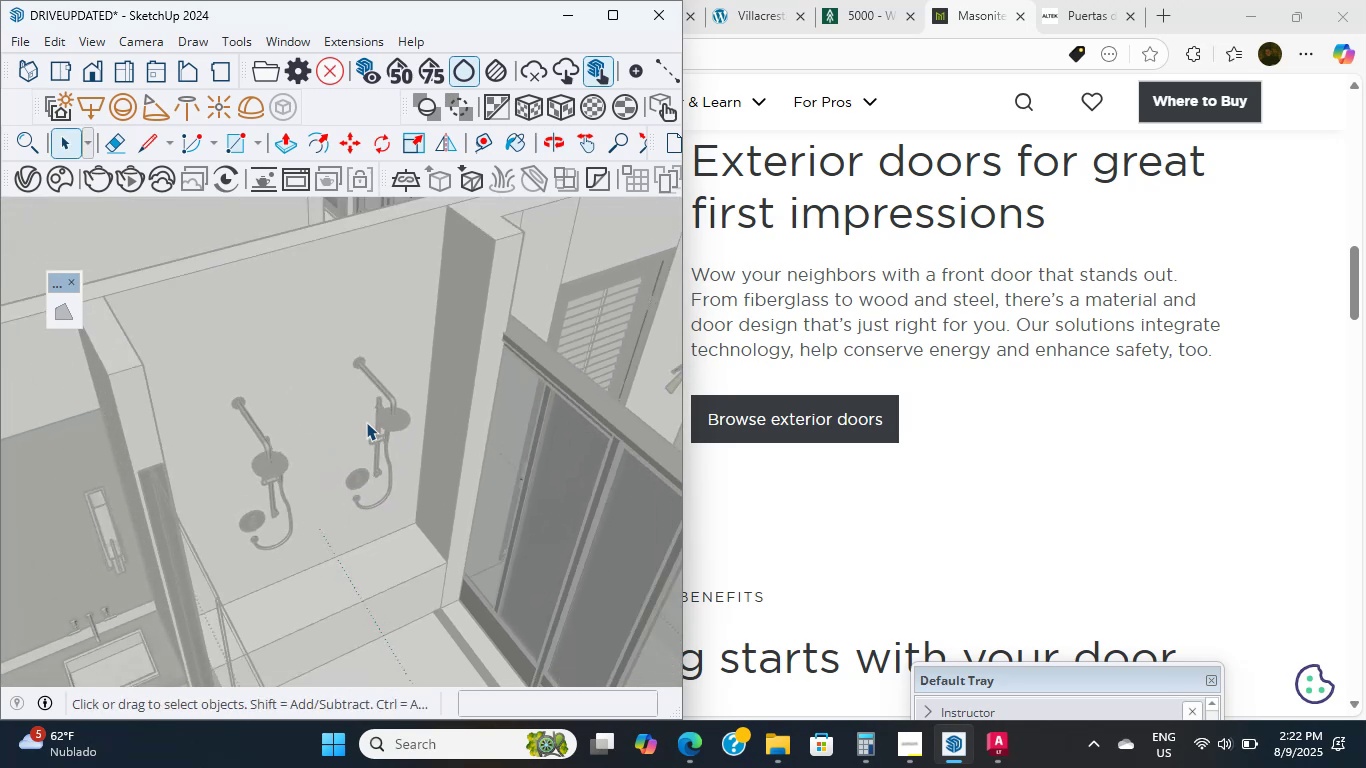 
key(Escape)
 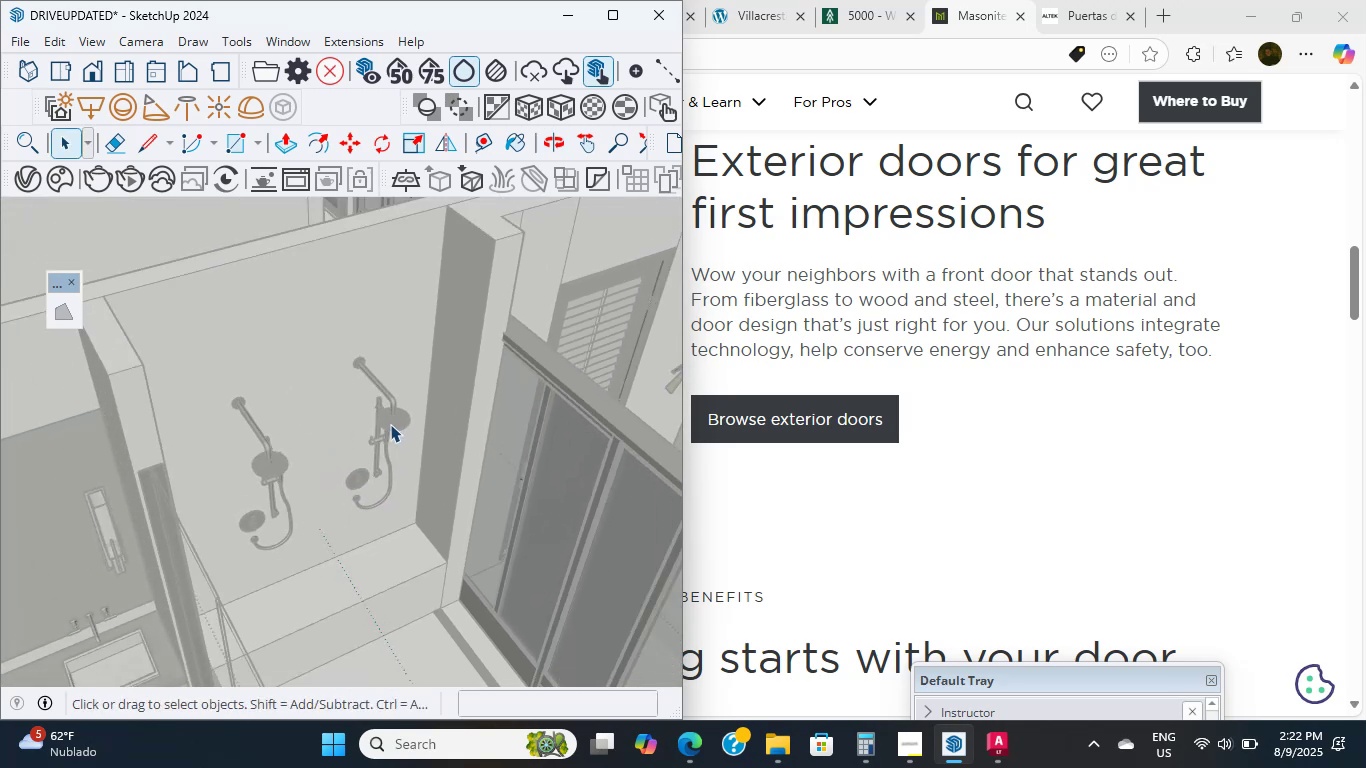 
double_click([390, 424])
 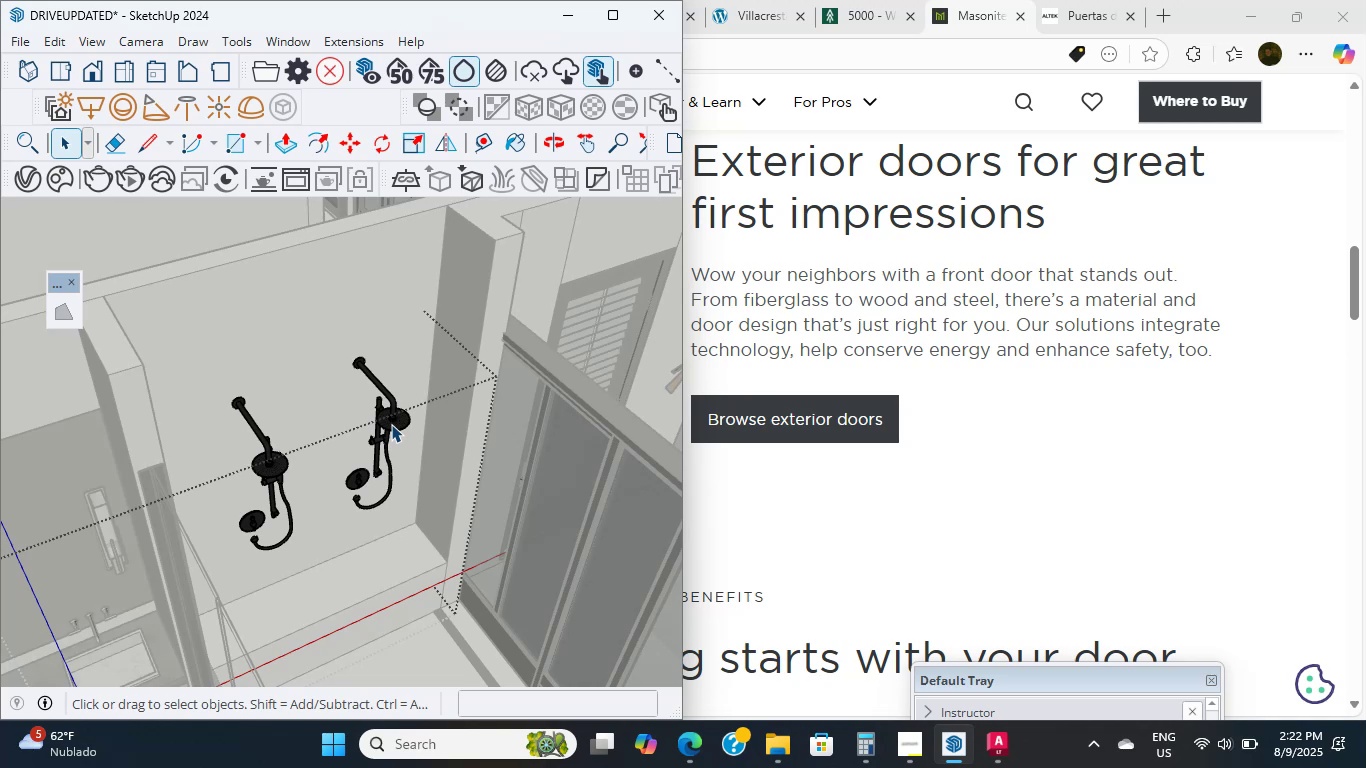 
wait(12.07)
 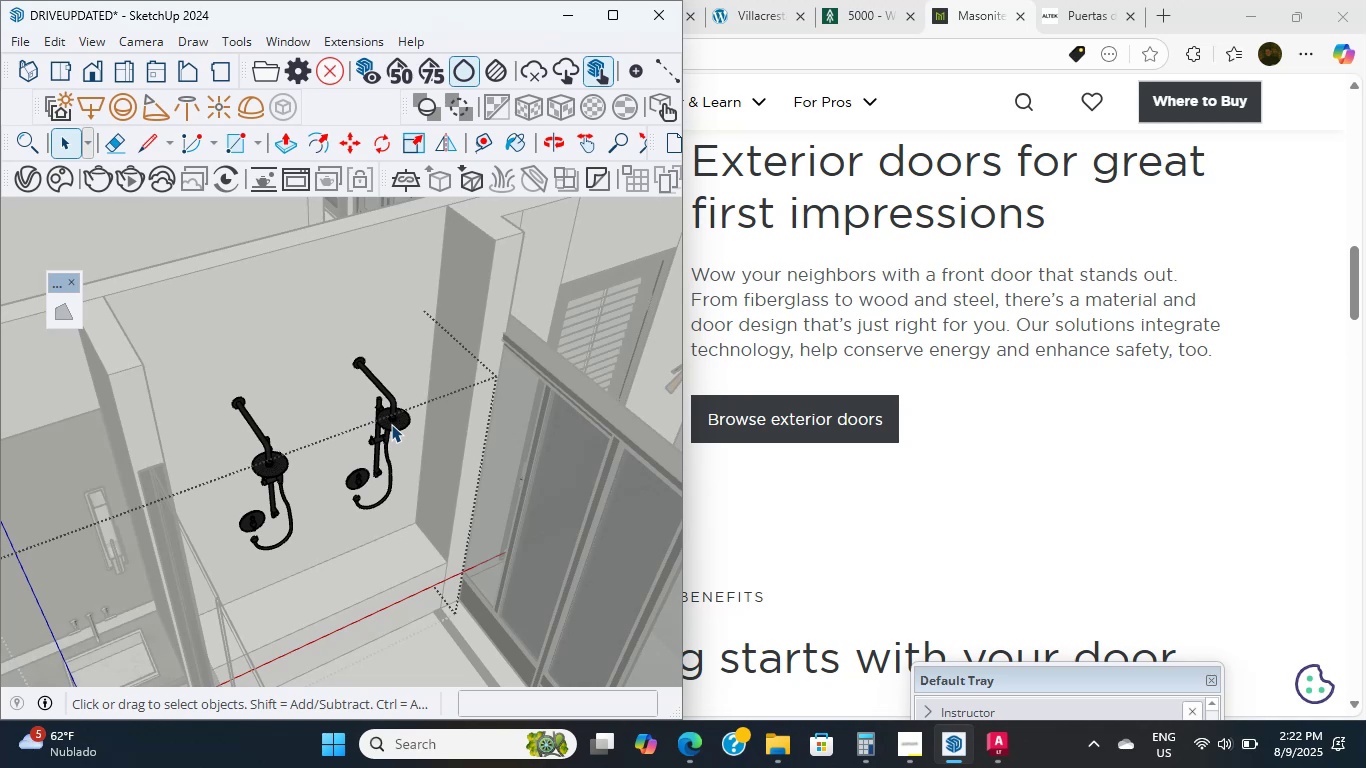 
scroll: coordinate [396, 477], scroll_direction: up, amount: 26.0
 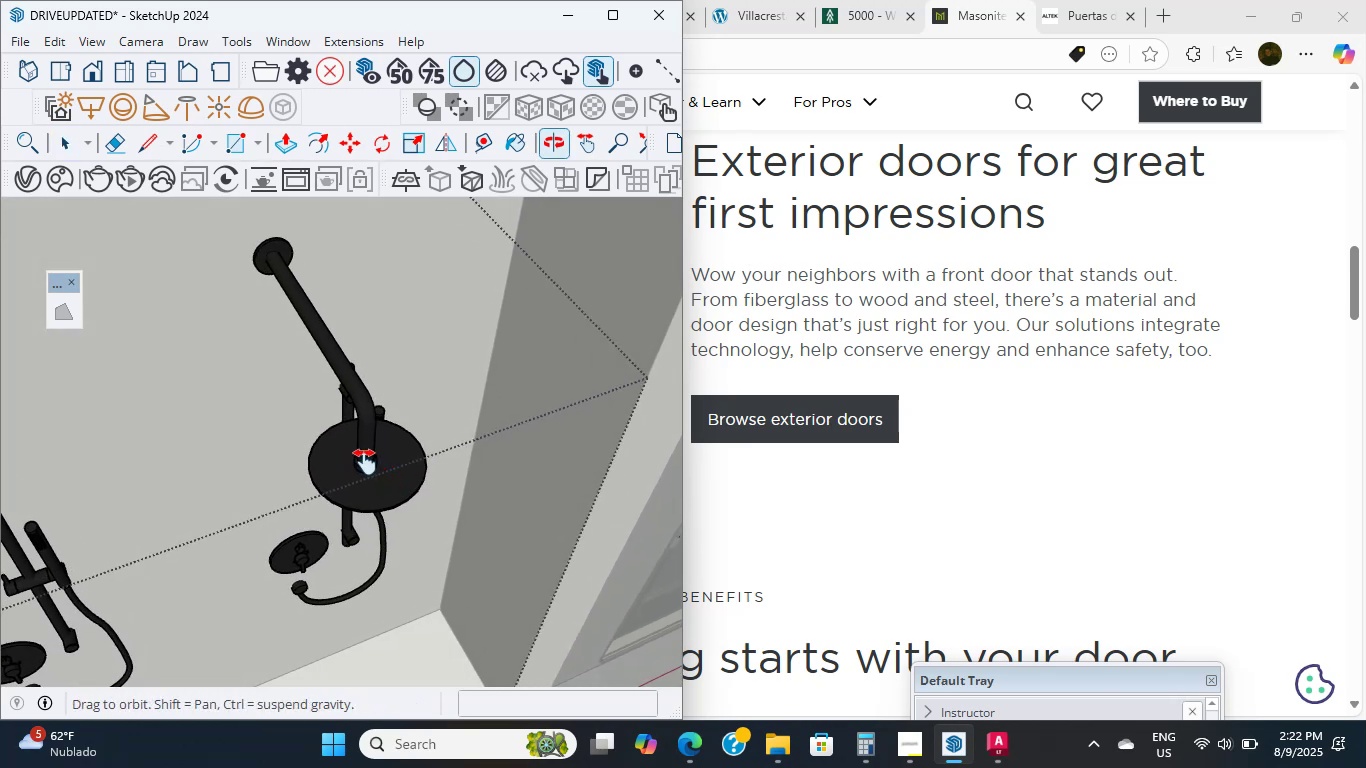 
hold_key(key=ShiftLeft, duration=0.78)
 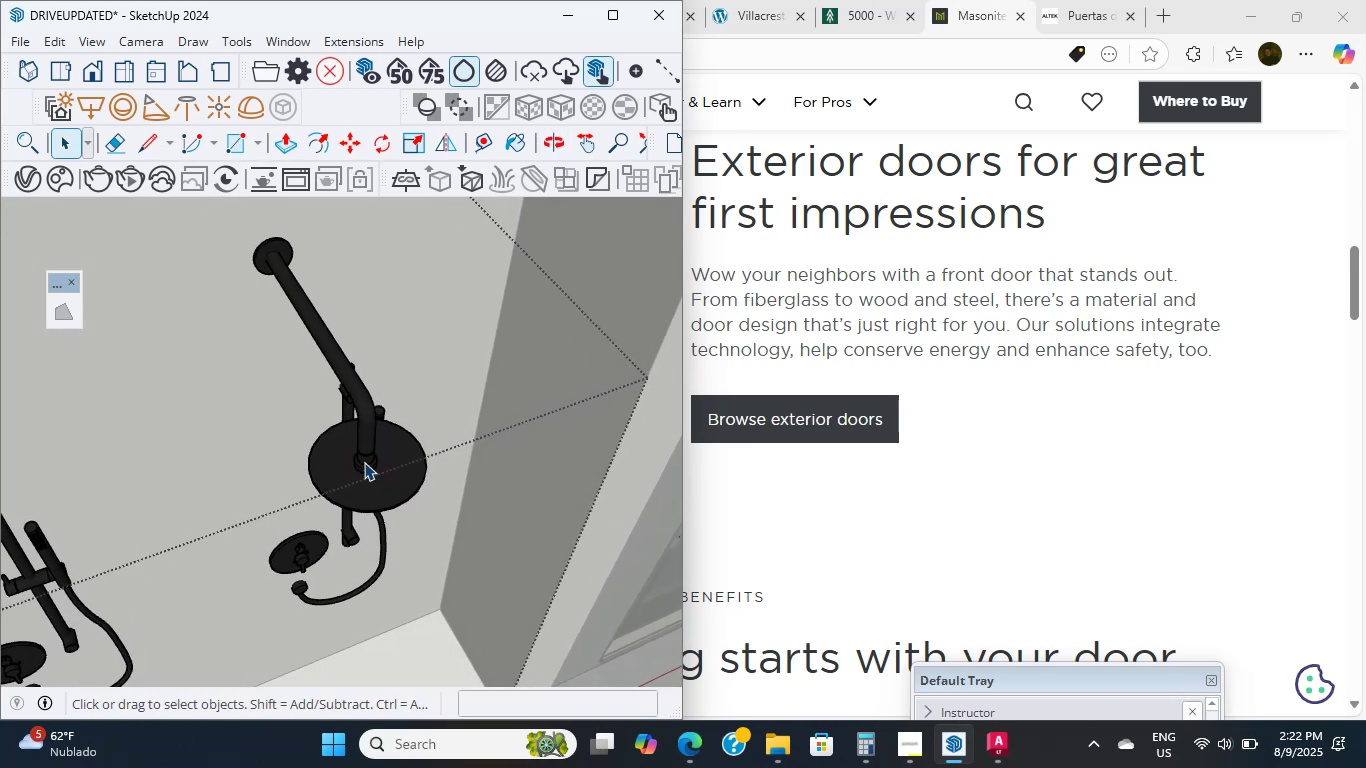 
scroll: coordinate [364, 461], scroll_direction: down, amount: 4.0
 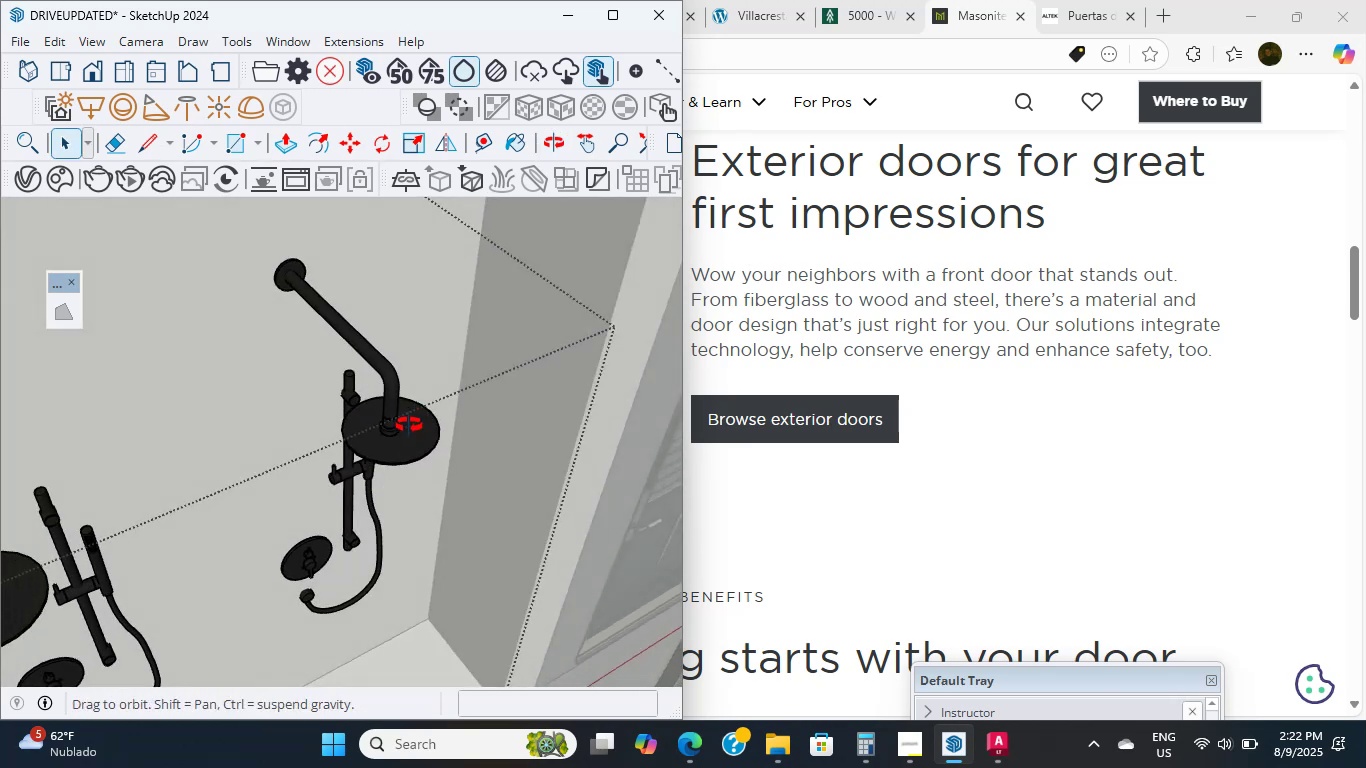 
hold_key(key=ShiftLeft, duration=0.57)
scroll: coordinate [381, 392], scroll_direction: up, amount: 7.0
 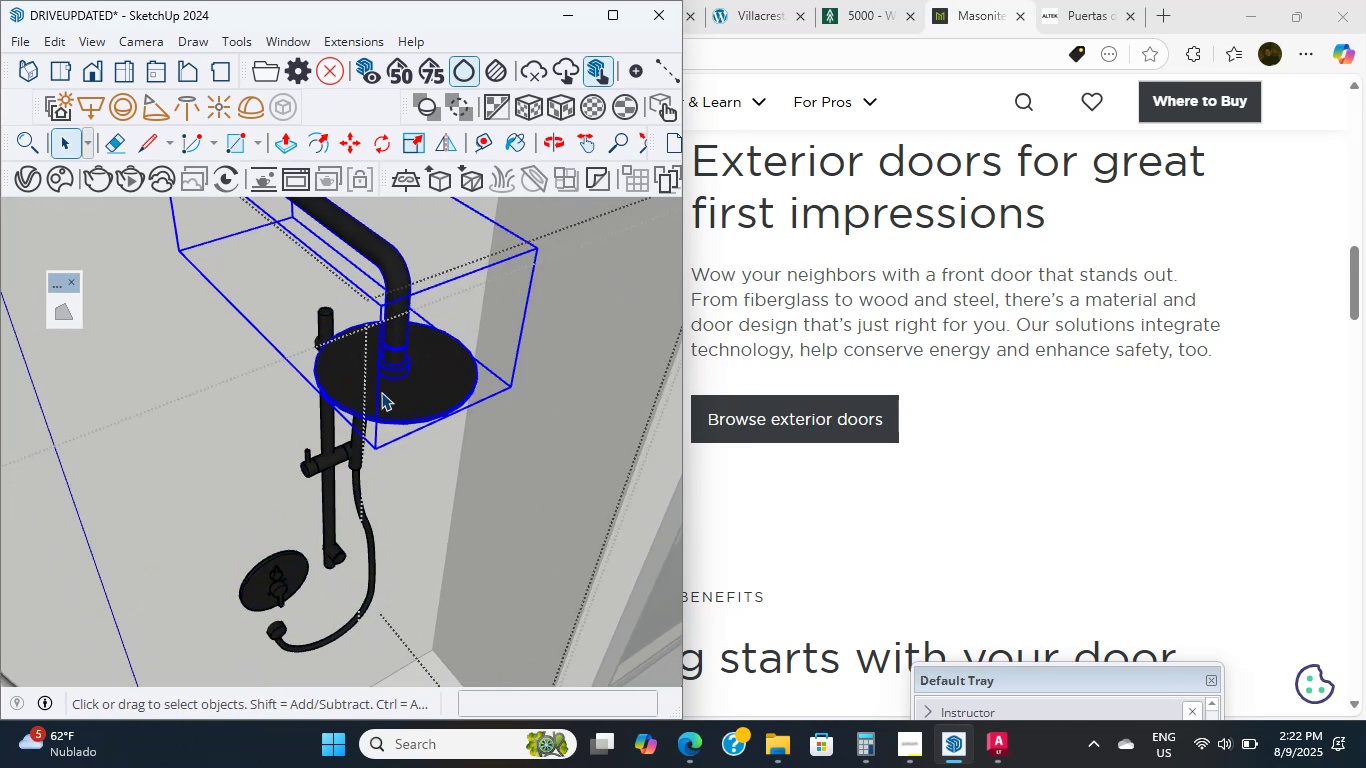 
double_click([381, 392])
 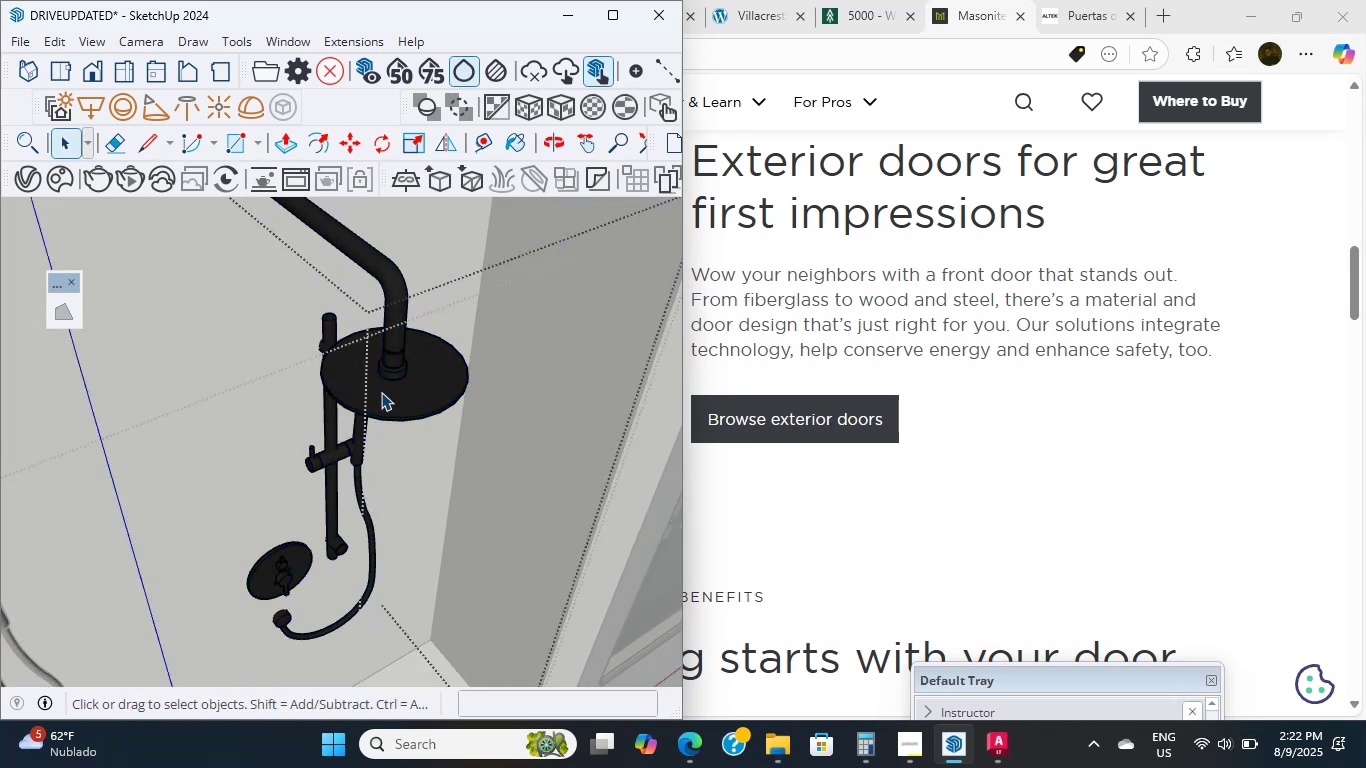 
triple_click([381, 392])
 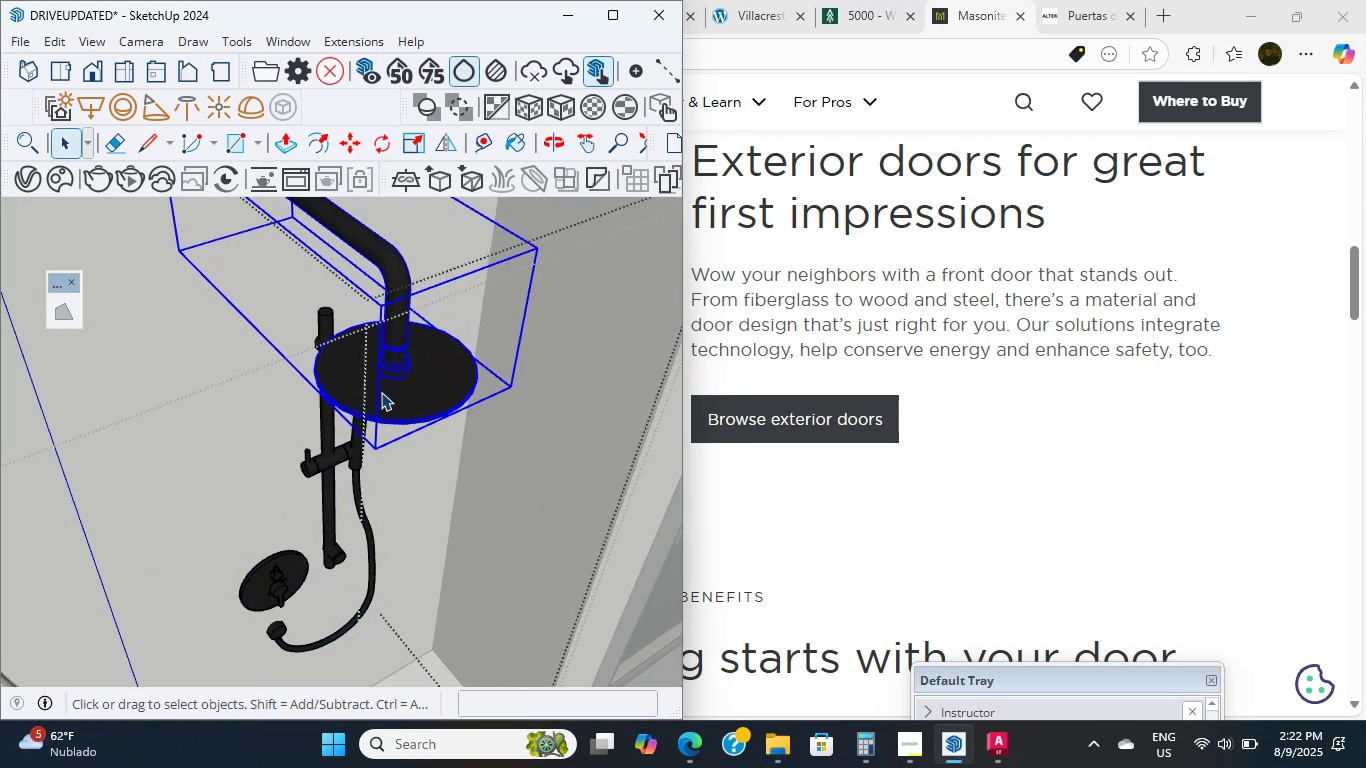 
left_click([381, 392])
 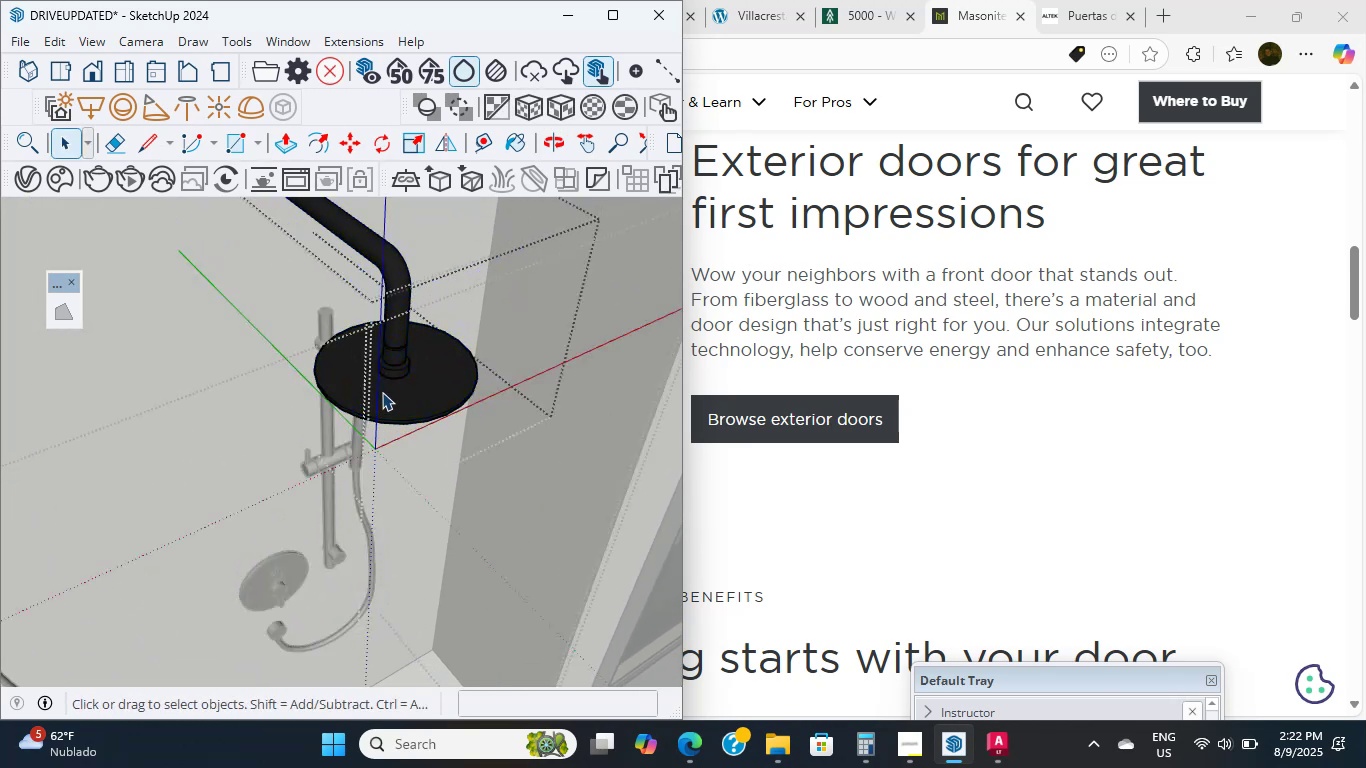 
triple_click([382, 392])
 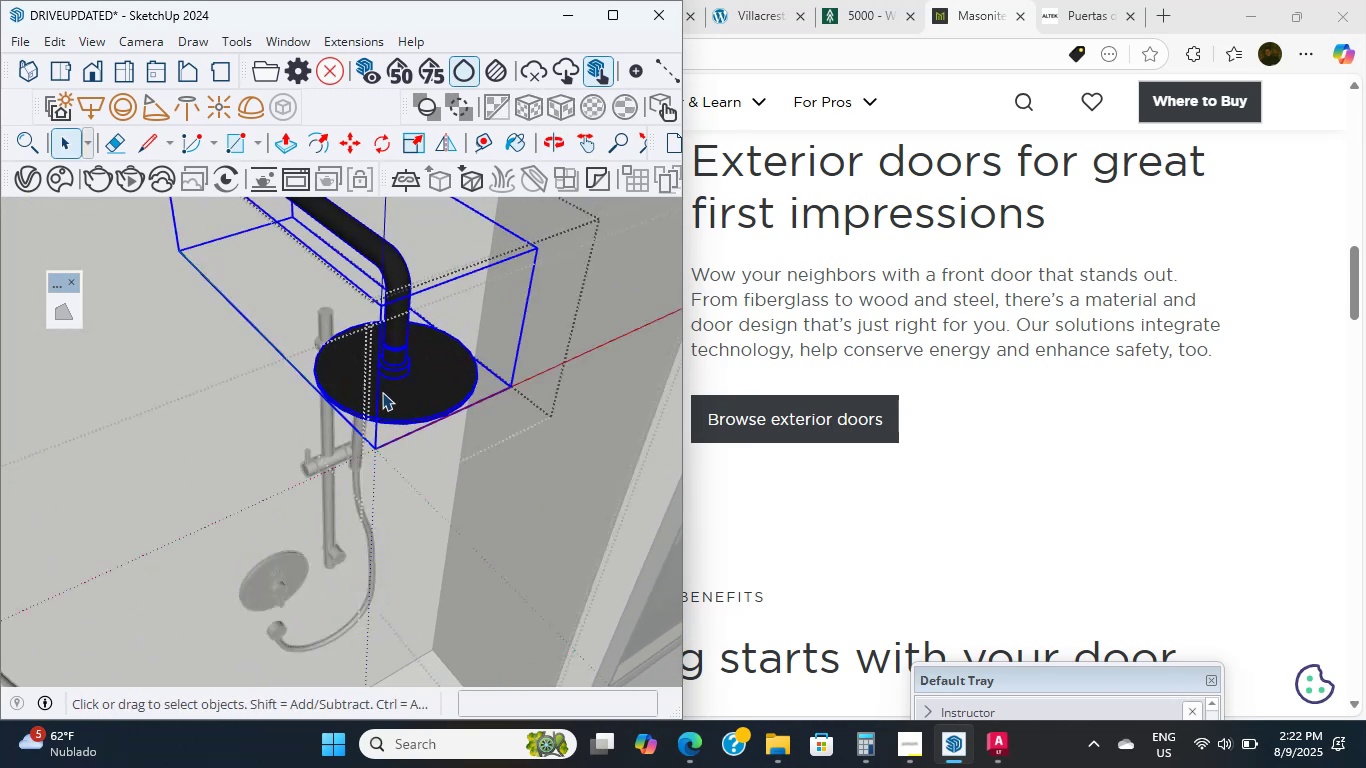 
triple_click([382, 392])
 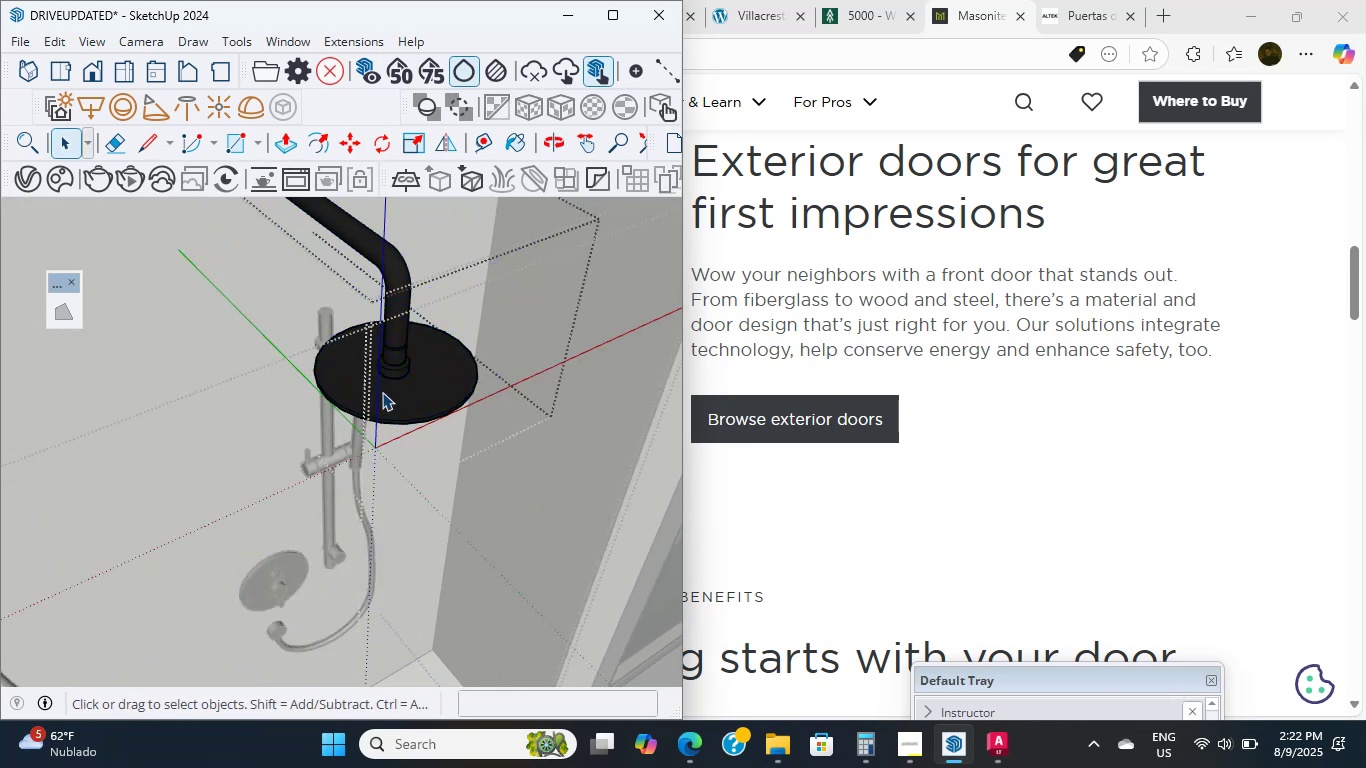 
double_click([382, 392])
 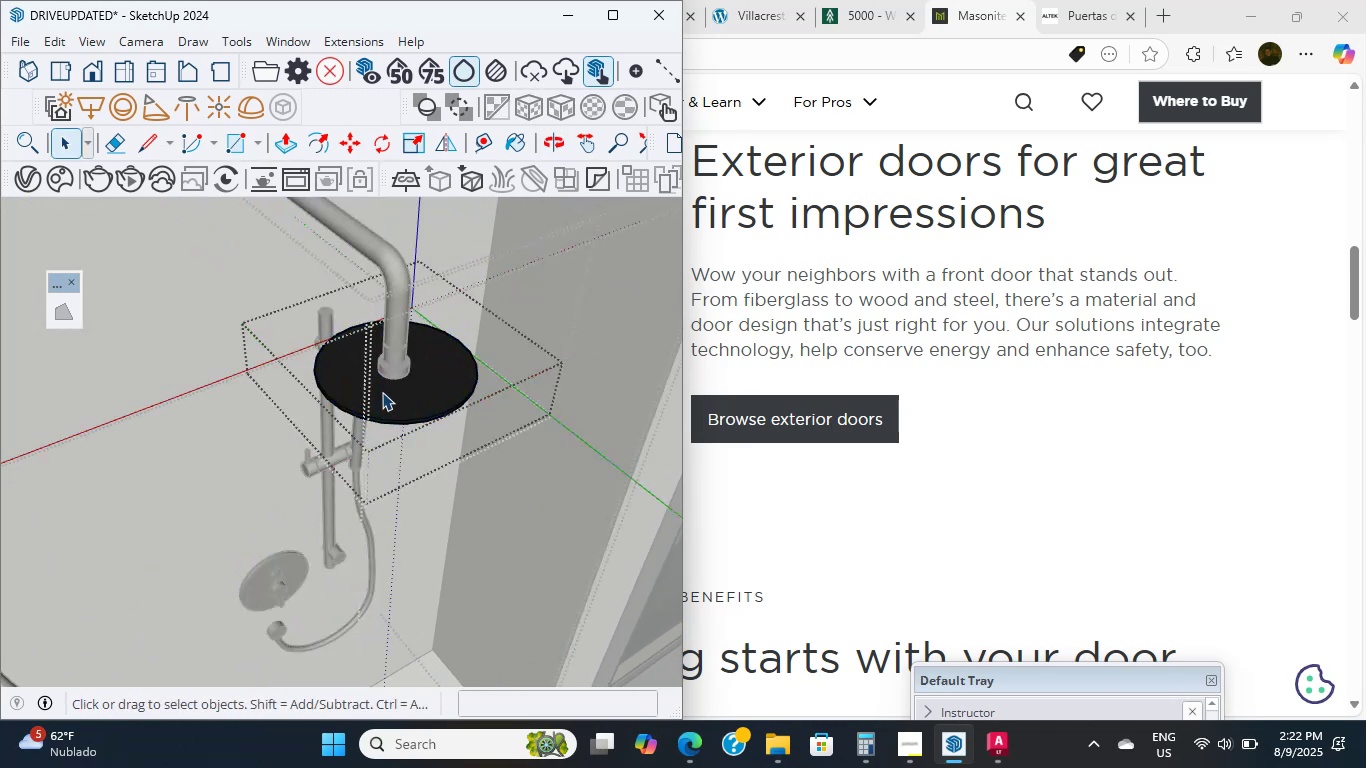 
triple_click([382, 392])
 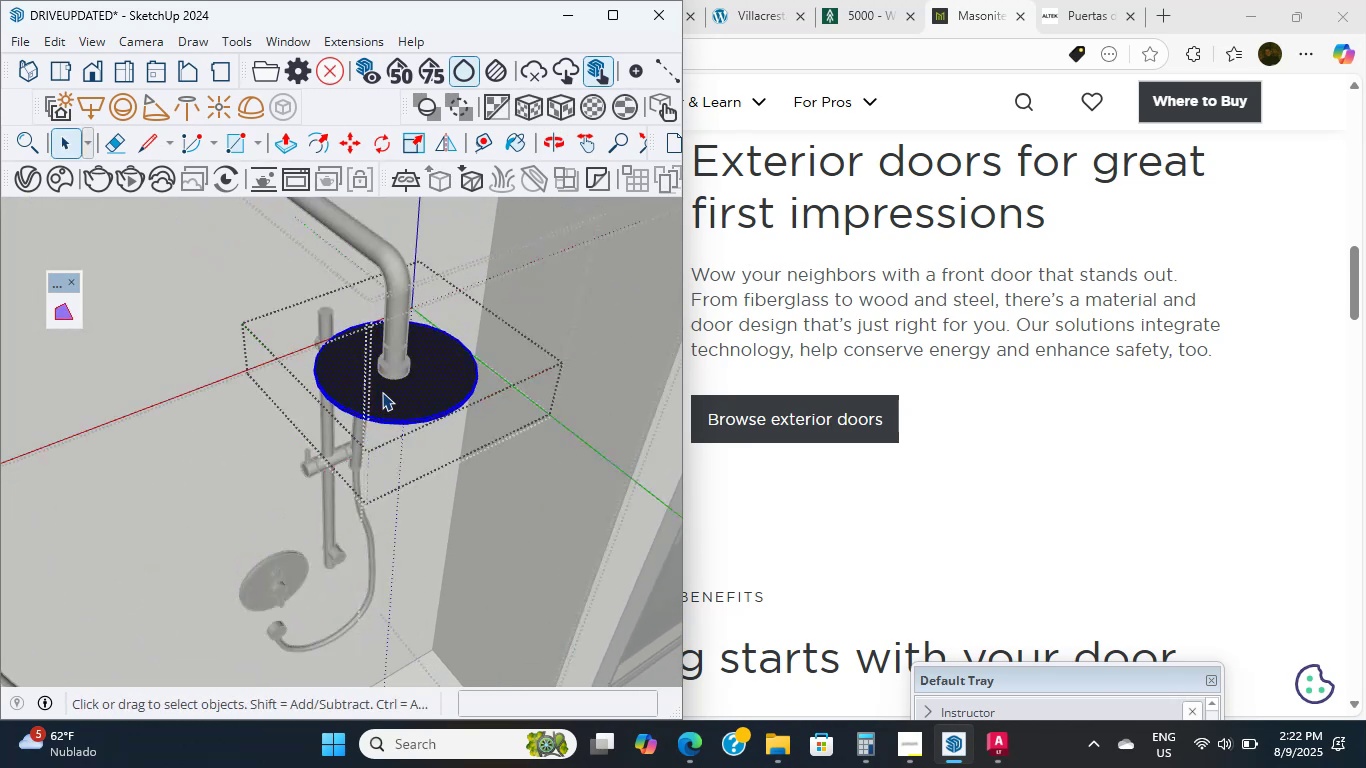 
triple_click([382, 392])
 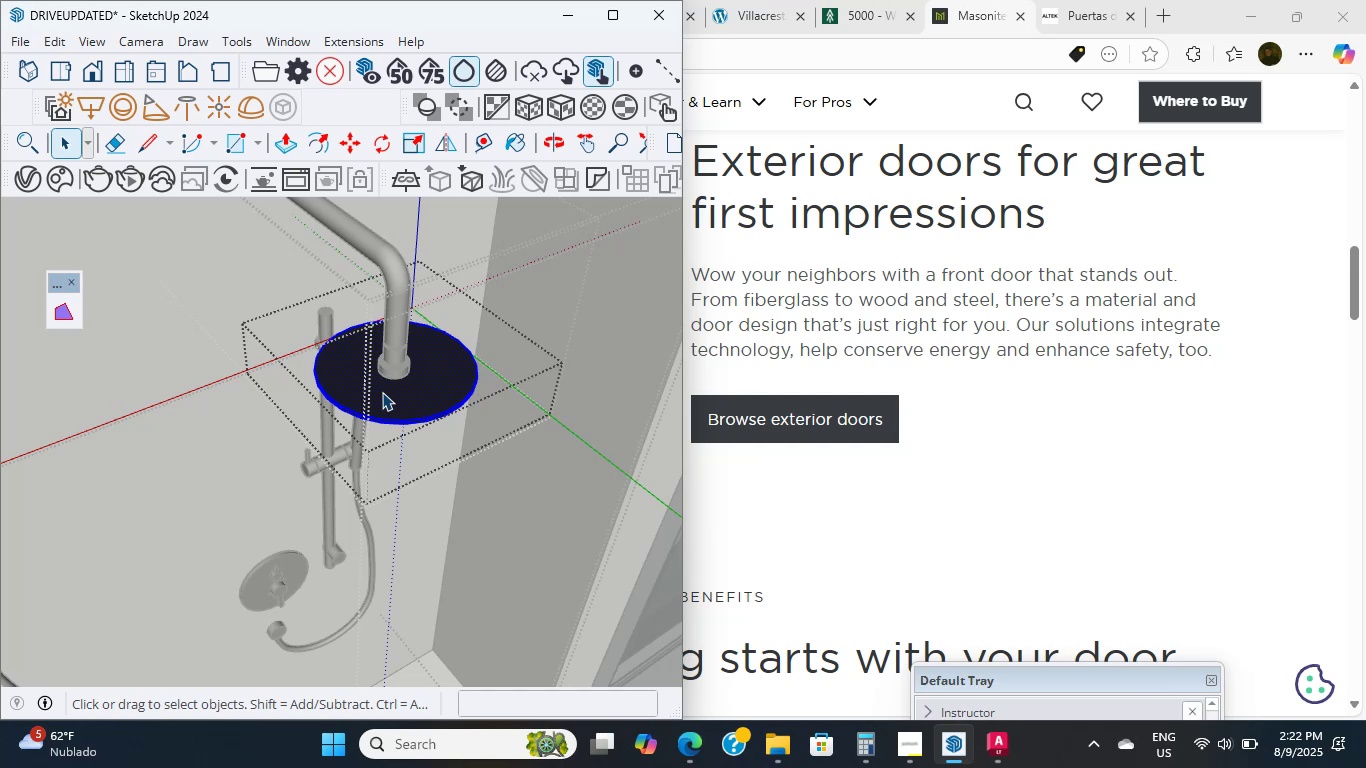 
double_click([382, 392])
 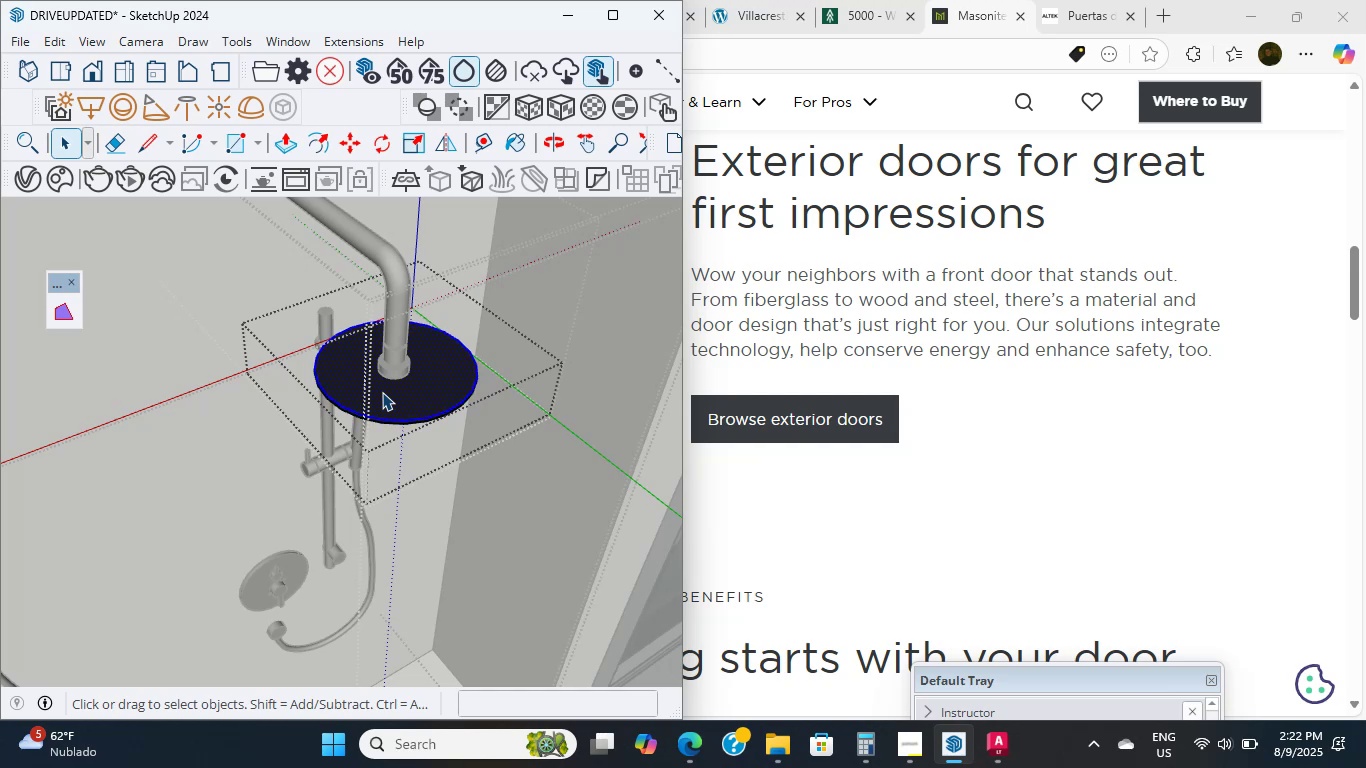 
scroll: coordinate [376, 406], scroll_direction: up, amount: 8.0
 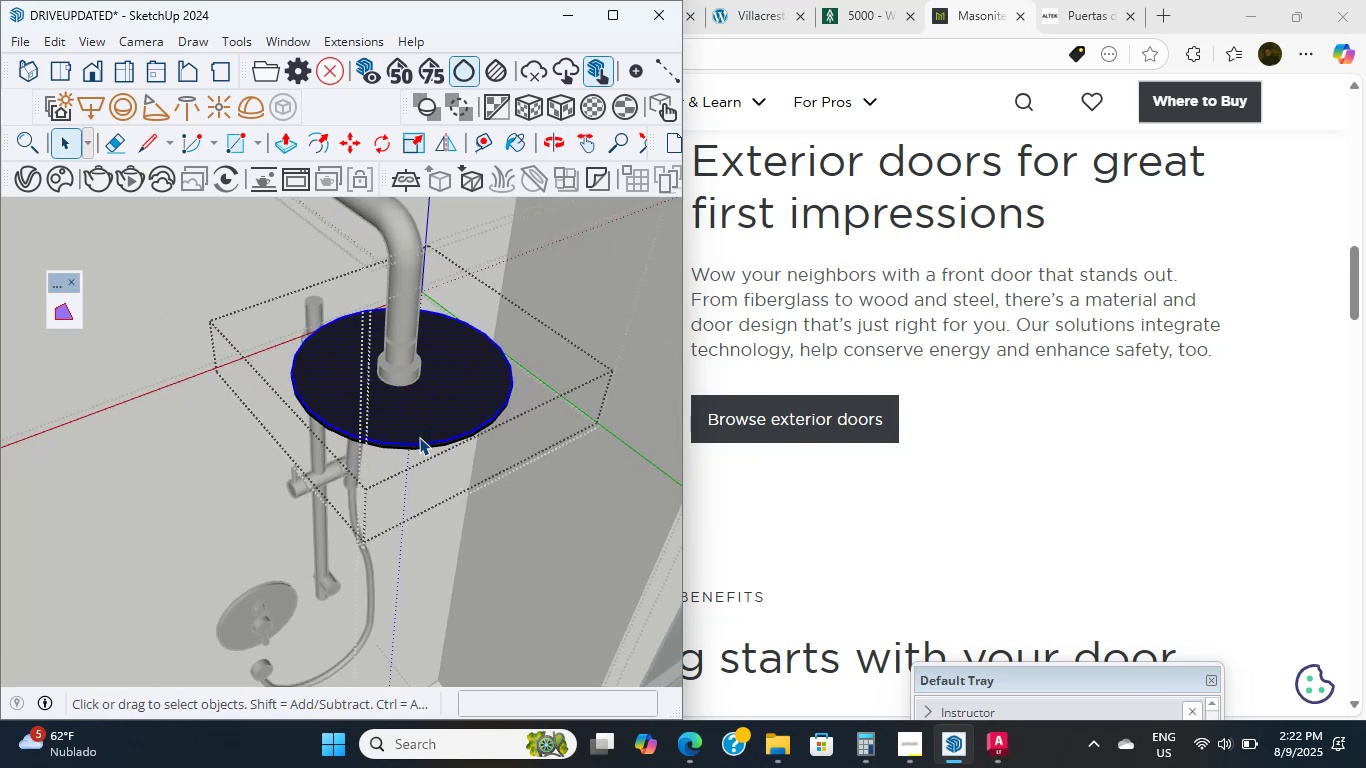 
hold_key(key=ShiftLeft, duration=0.45)
 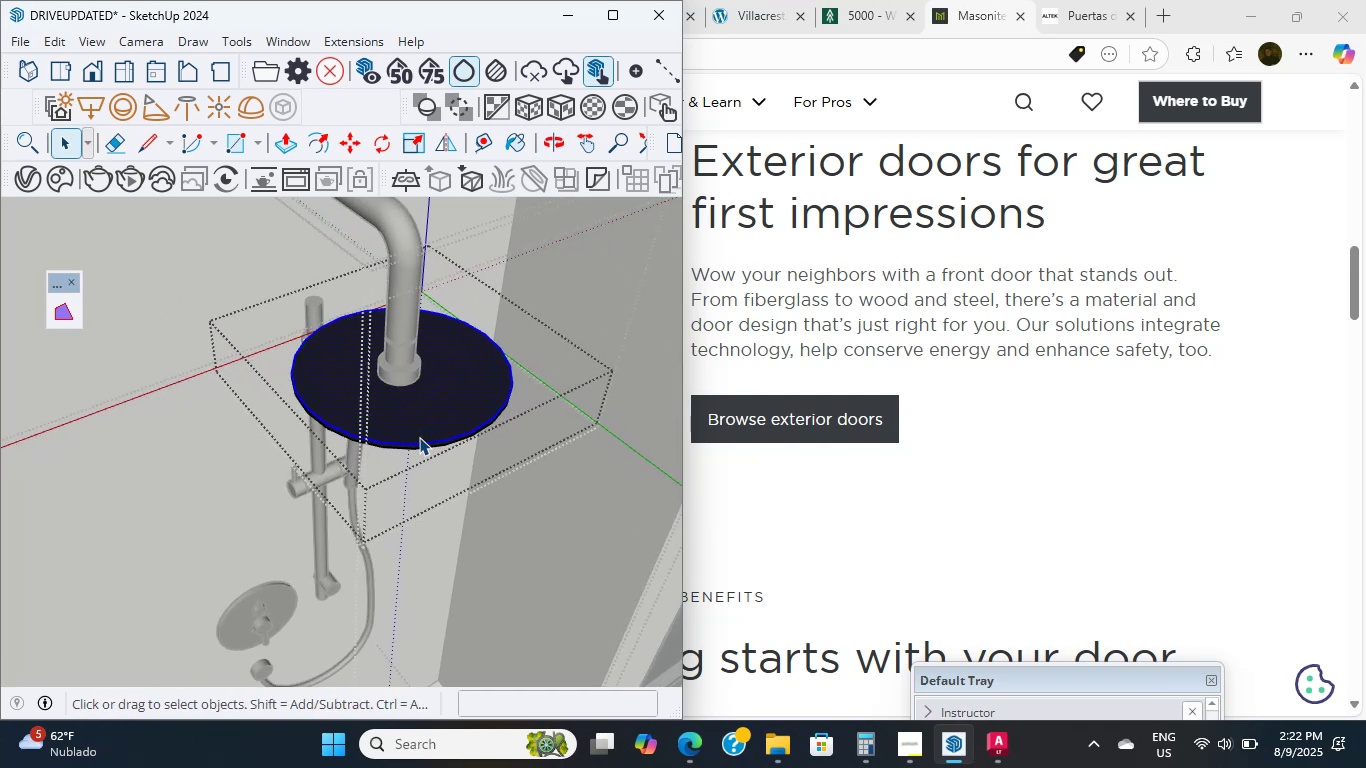 
wait(7.27)
 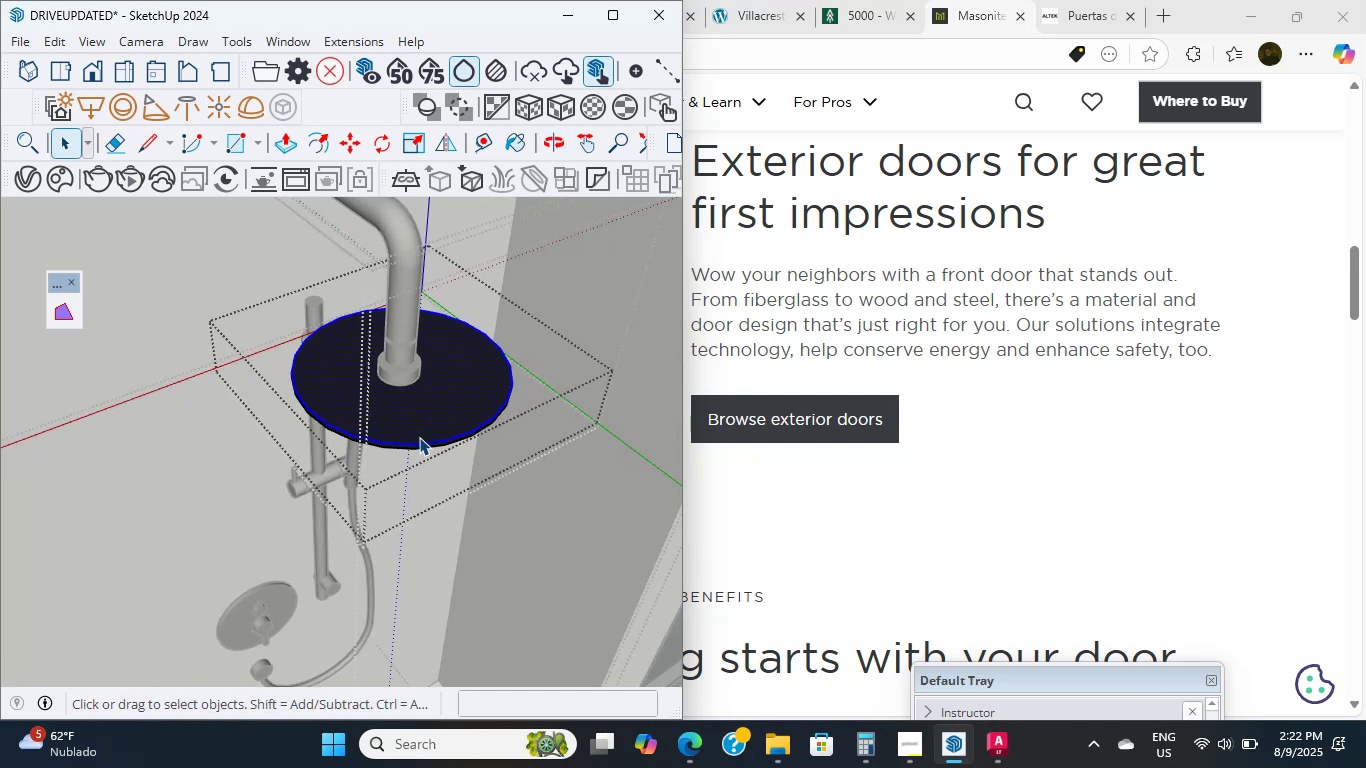 
hold_key(key=ShiftLeft, duration=0.64)
scroll: coordinate [403, 463], scroll_direction: down, amount: 9.0
 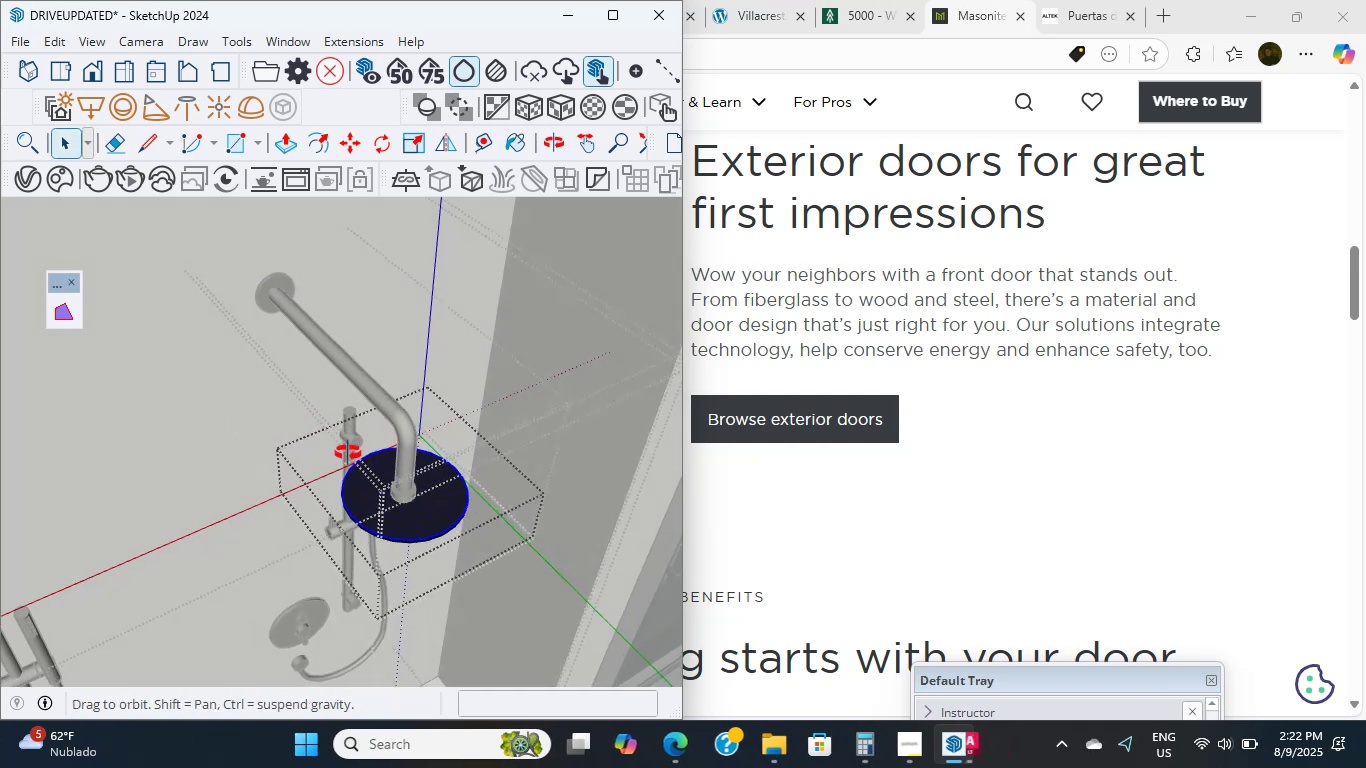 
scroll: coordinate [370, 398], scroll_direction: up, amount: 4.0
 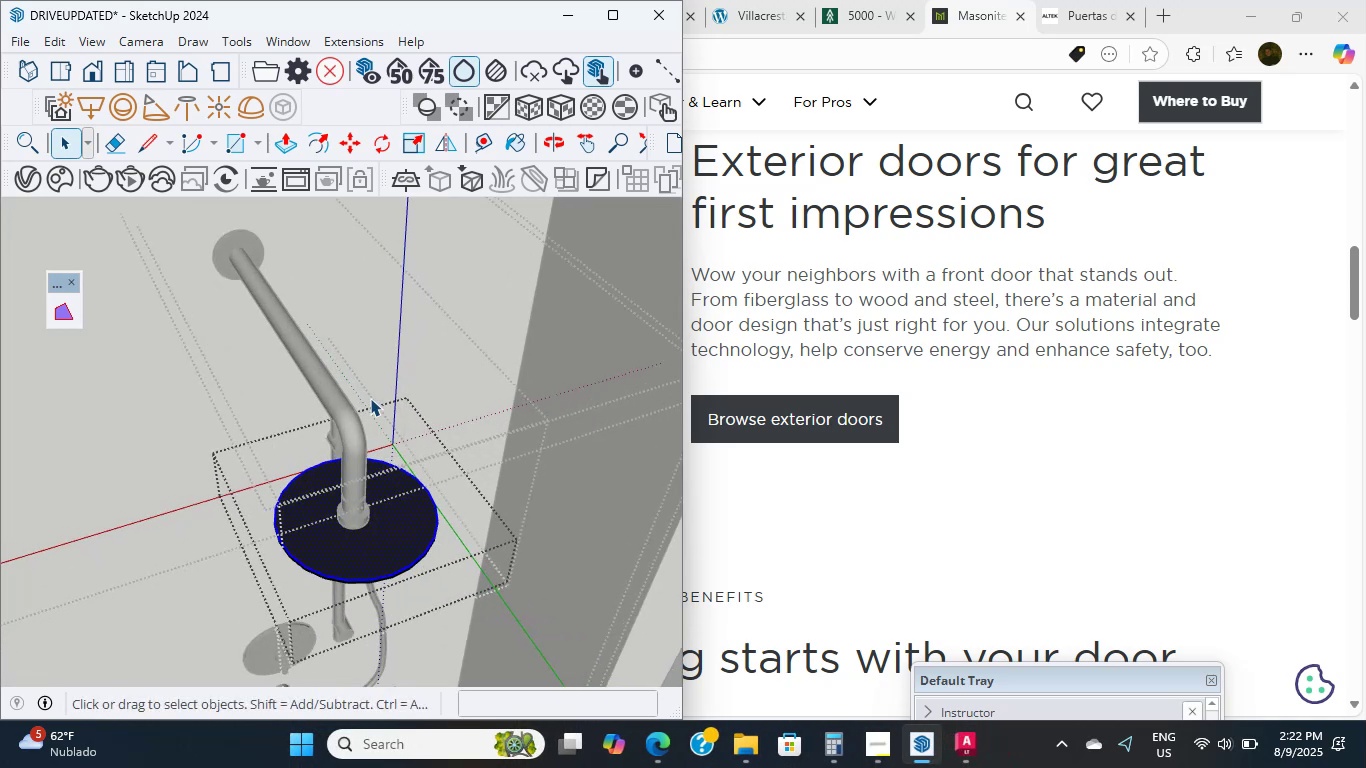 
key(Escape)
 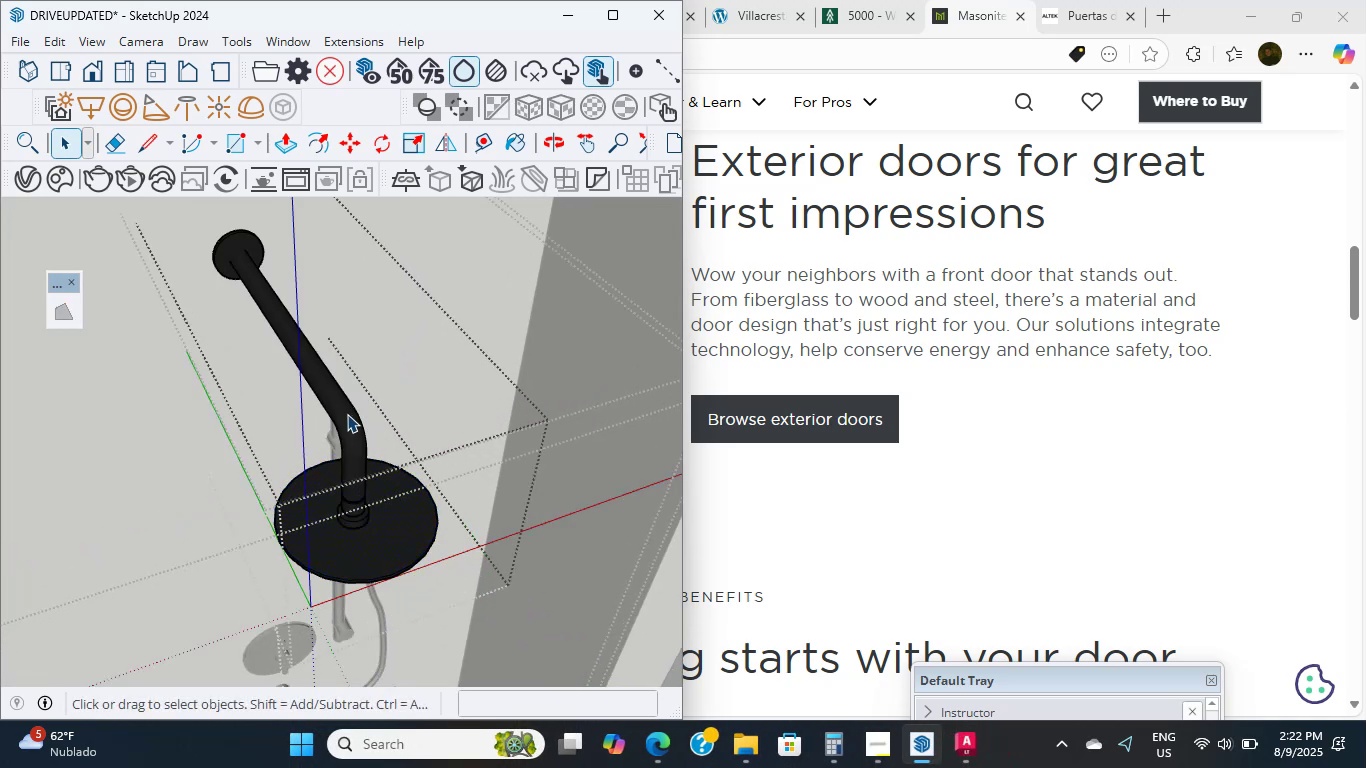 
double_click([347, 414])
 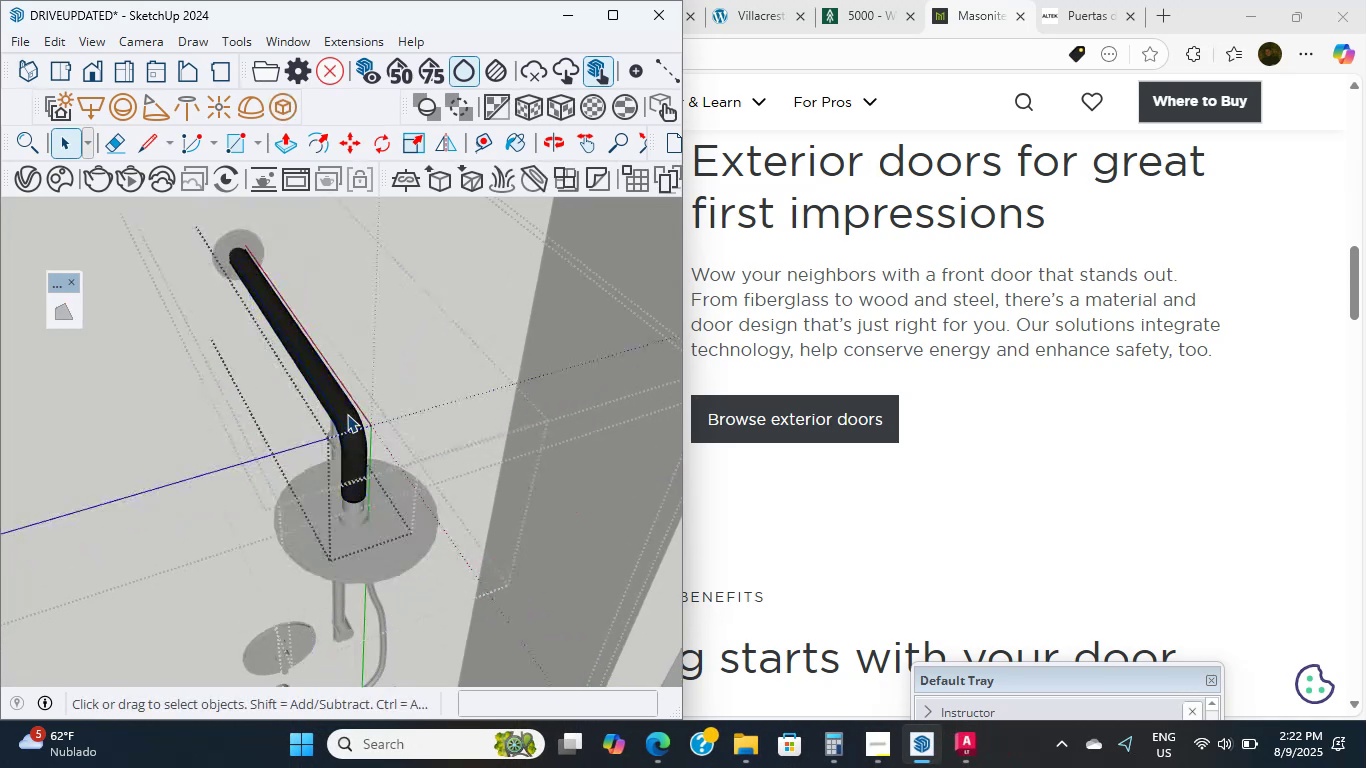 
triple_click([347, 414])
 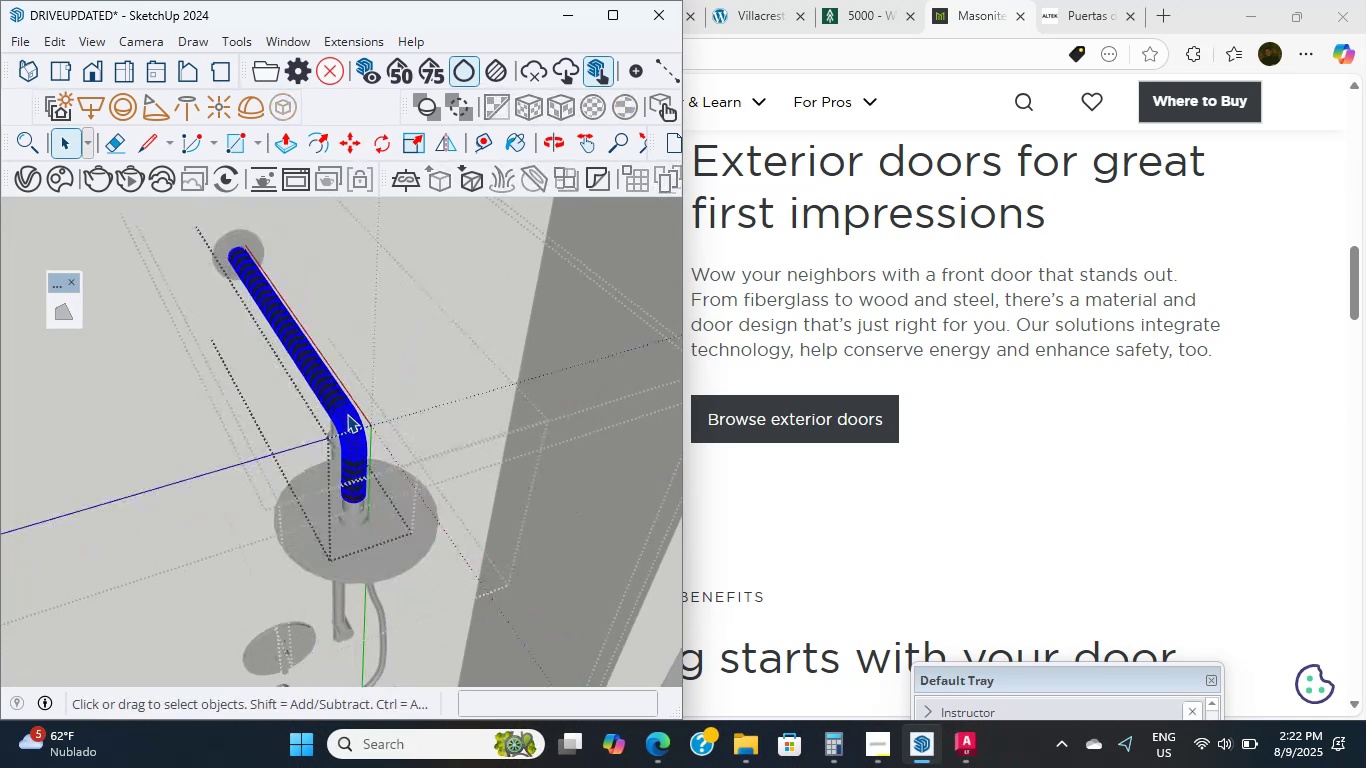 
triple_click([347, 414])
 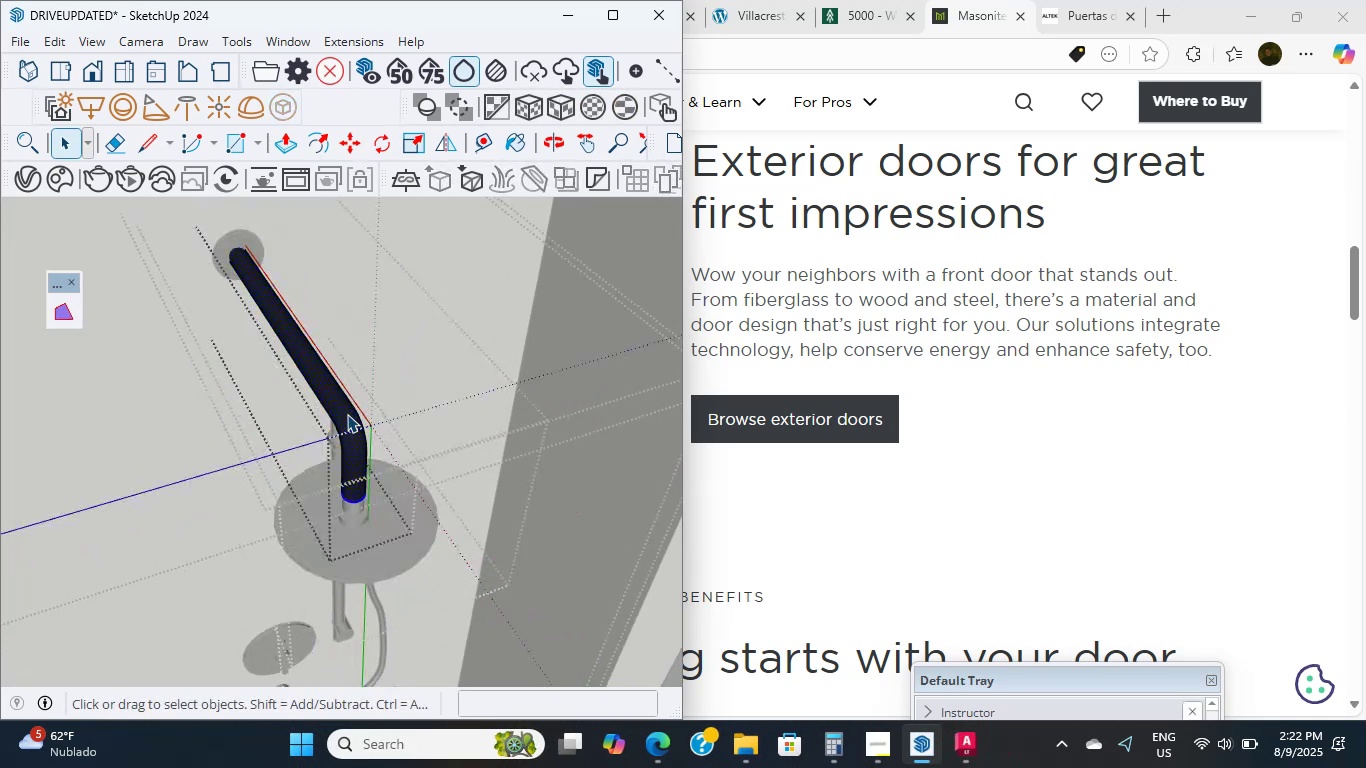 
triple_click([347, 414])
 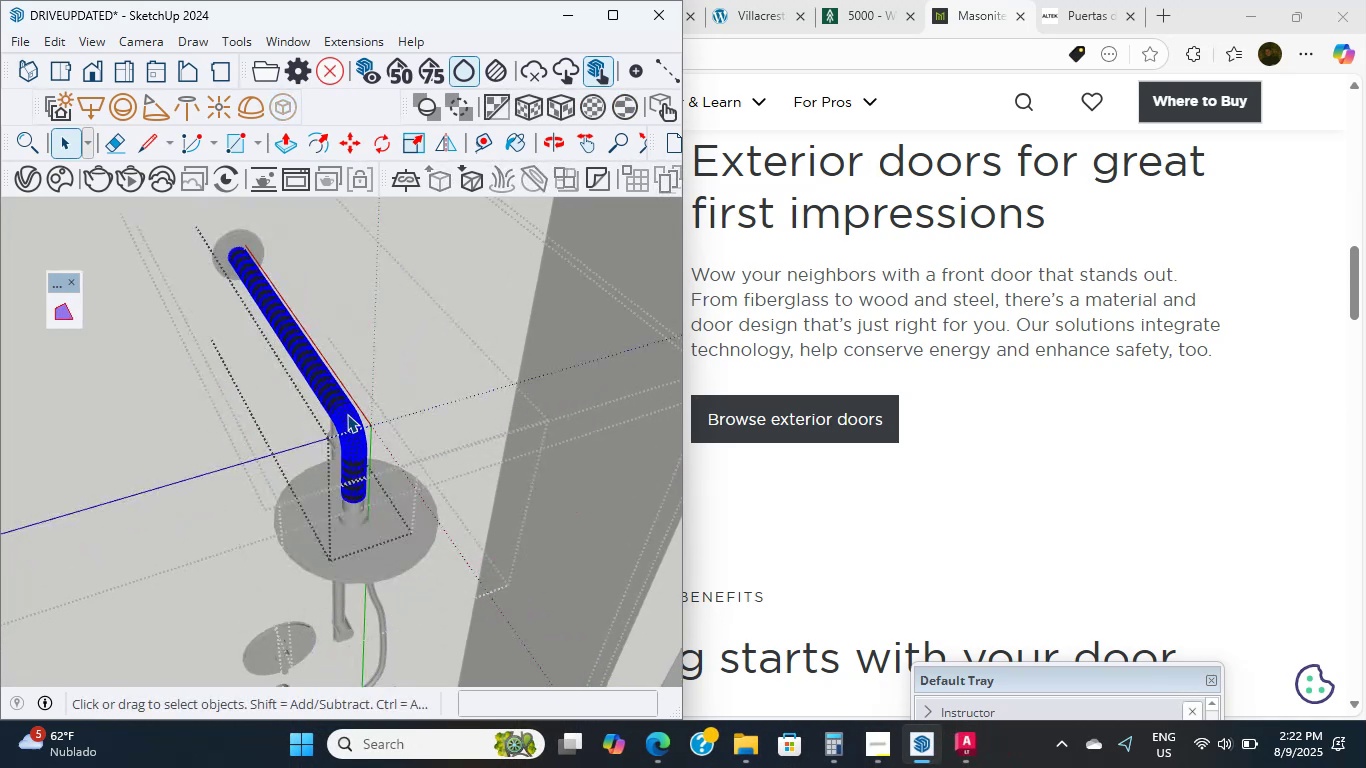 
triple_click([347, 414])
 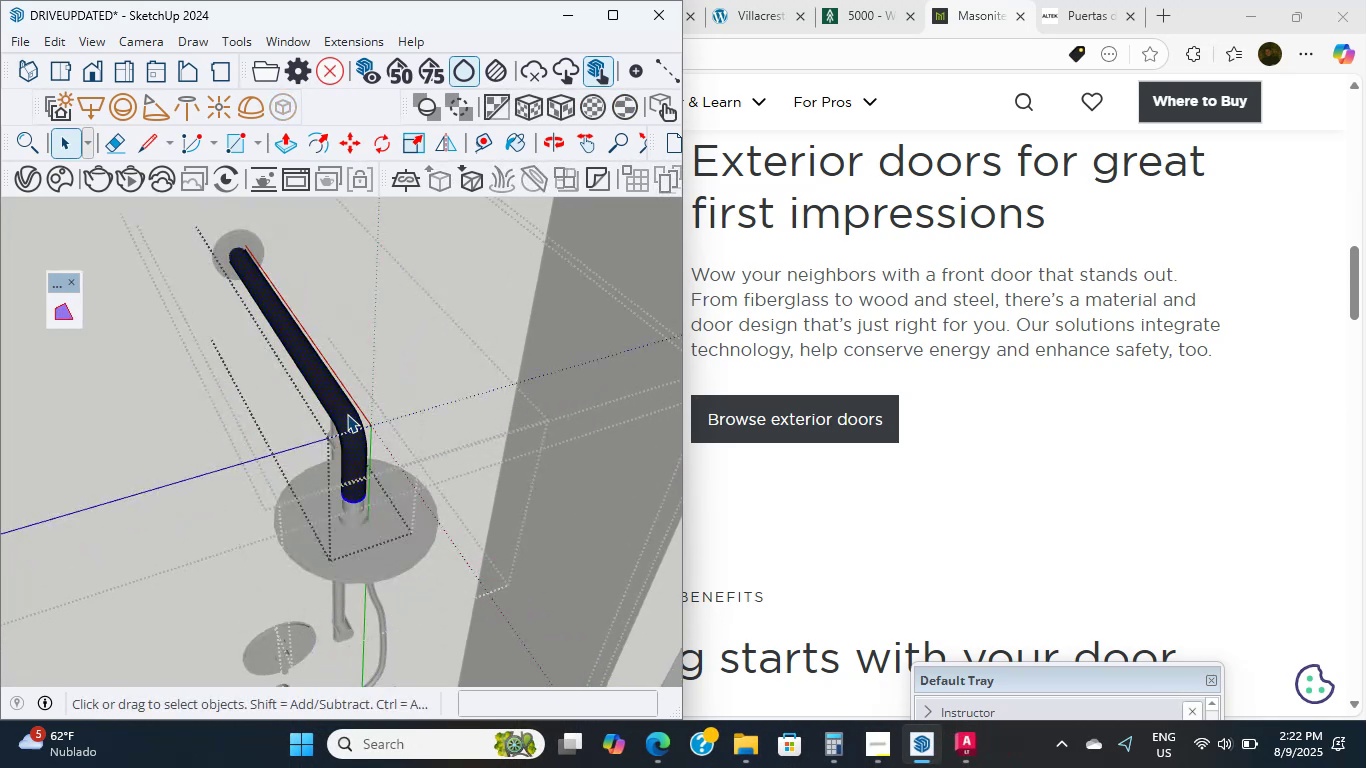 
scroll: coordinate [362, 388], scroll_direction: up, amount: 4.0
 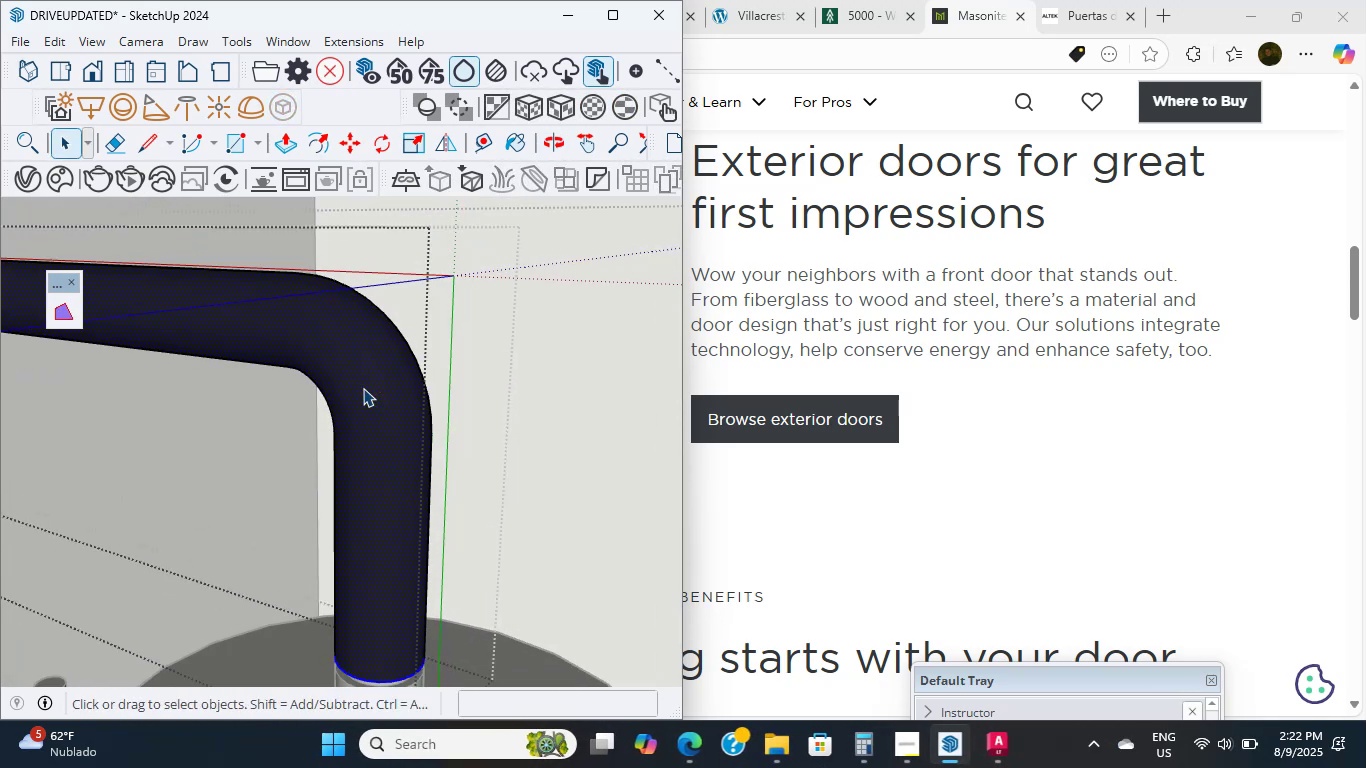 
hold_key(key=ShiftLeft, duration=0.7)
 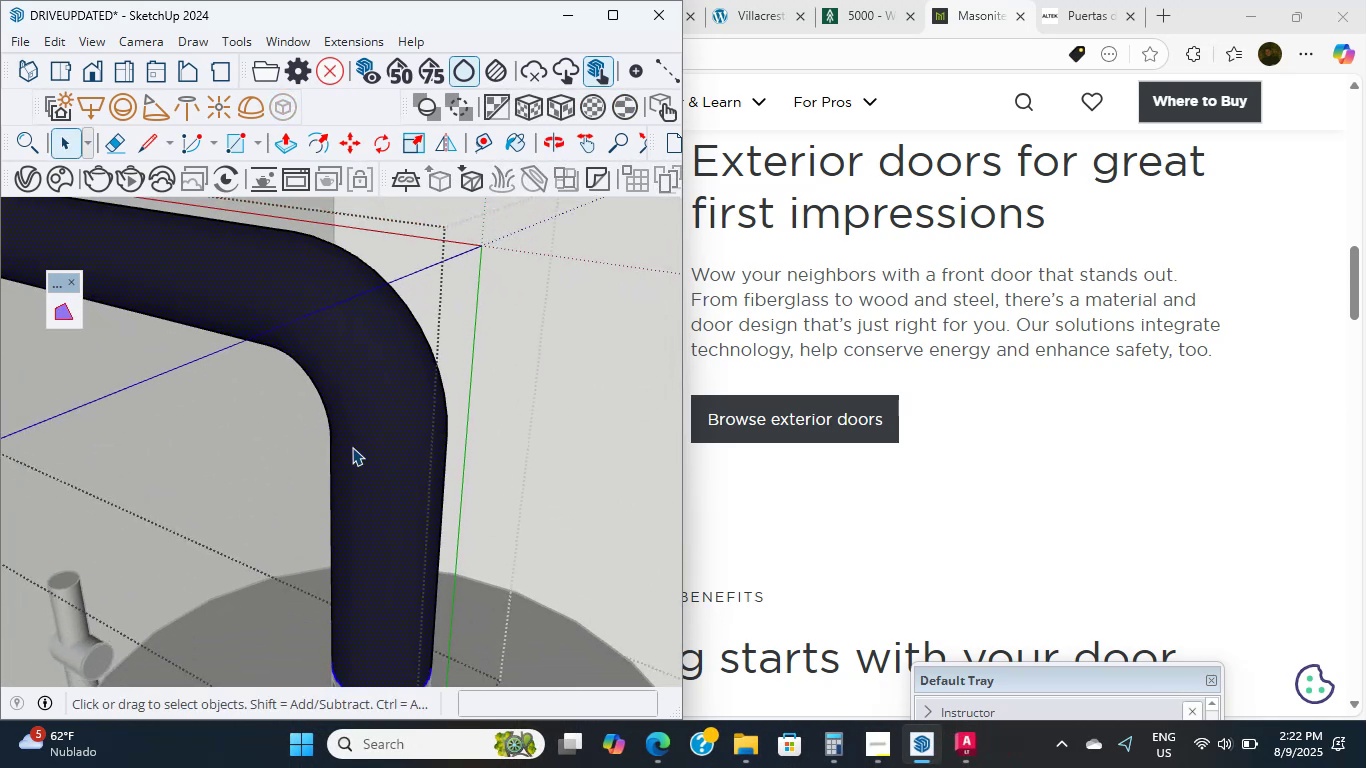 
key(Shift+ShiftLeft)
 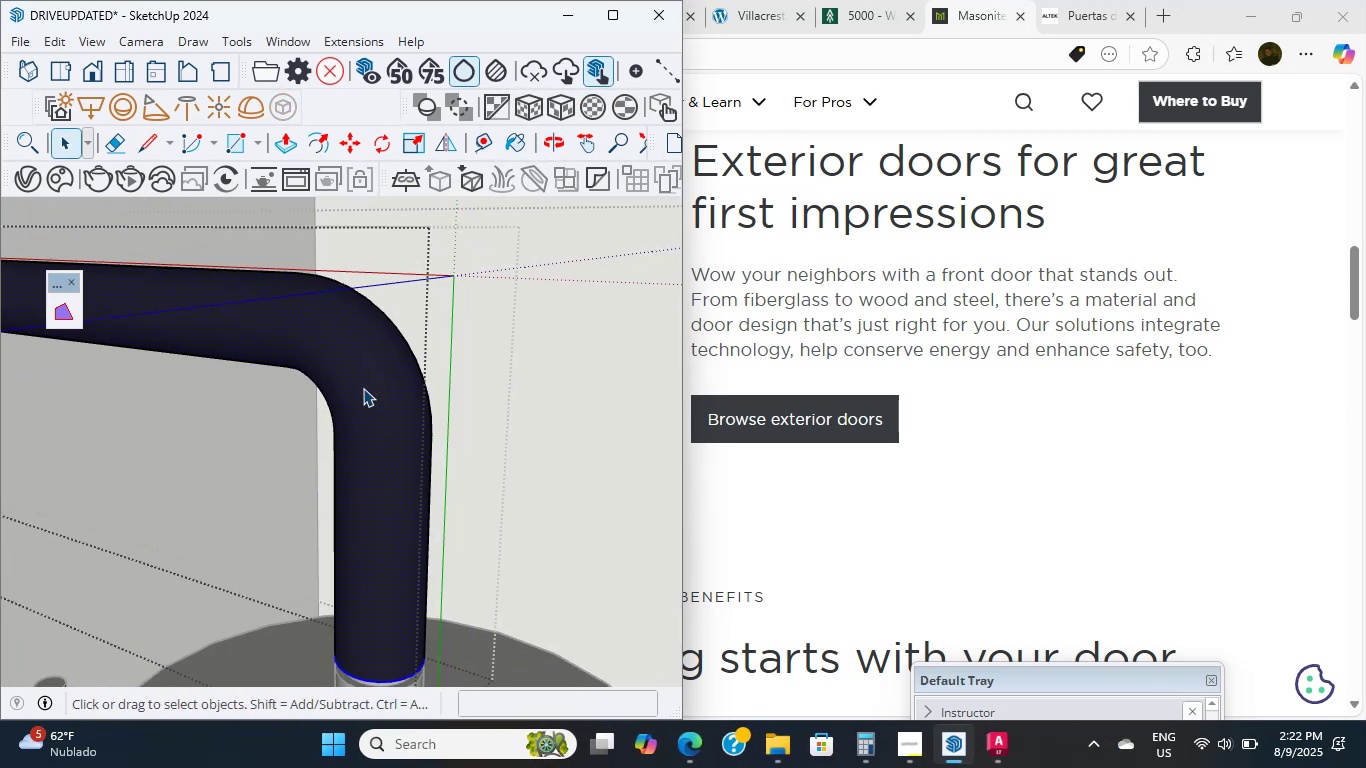 
scroll: coordinate [380, 531], scroll_direction: up, amount: 1.0
 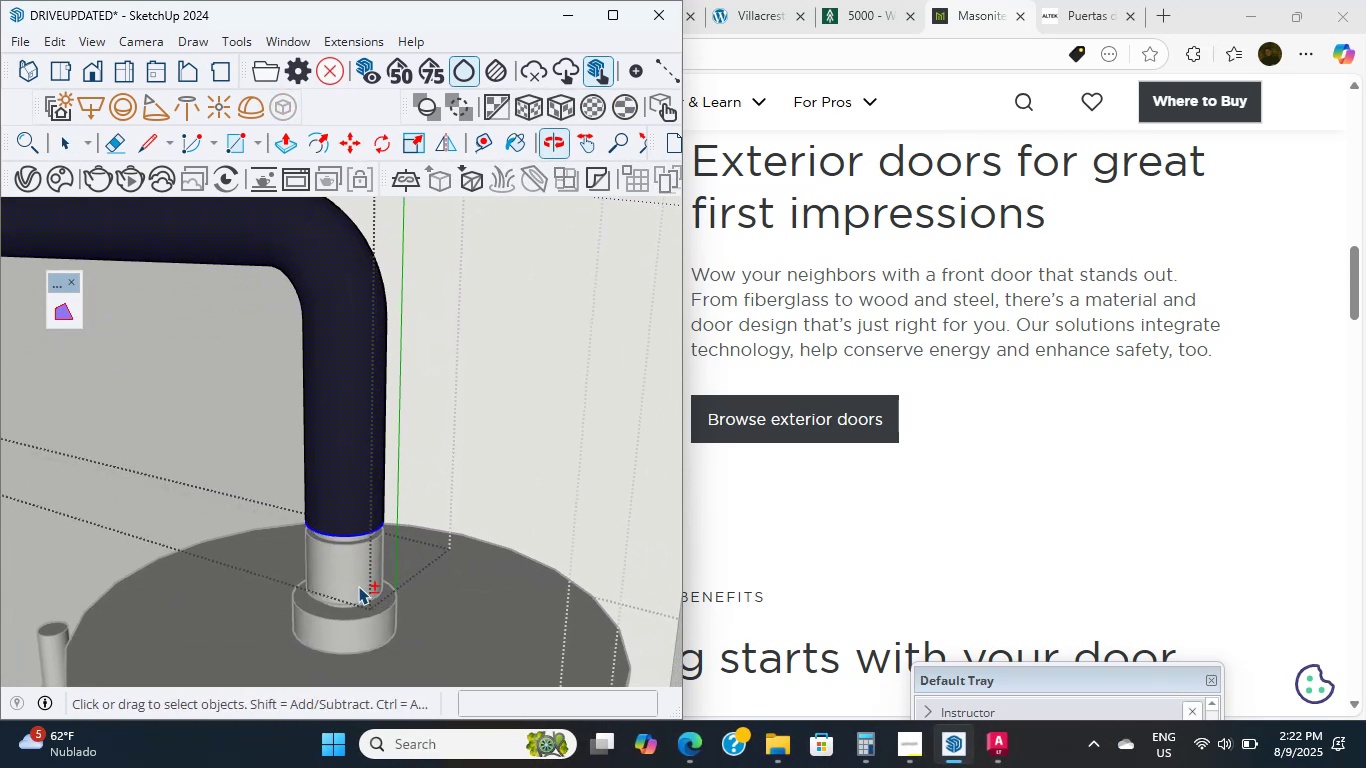 
hold_key(key=ShiftLeft, duration=0.94)
 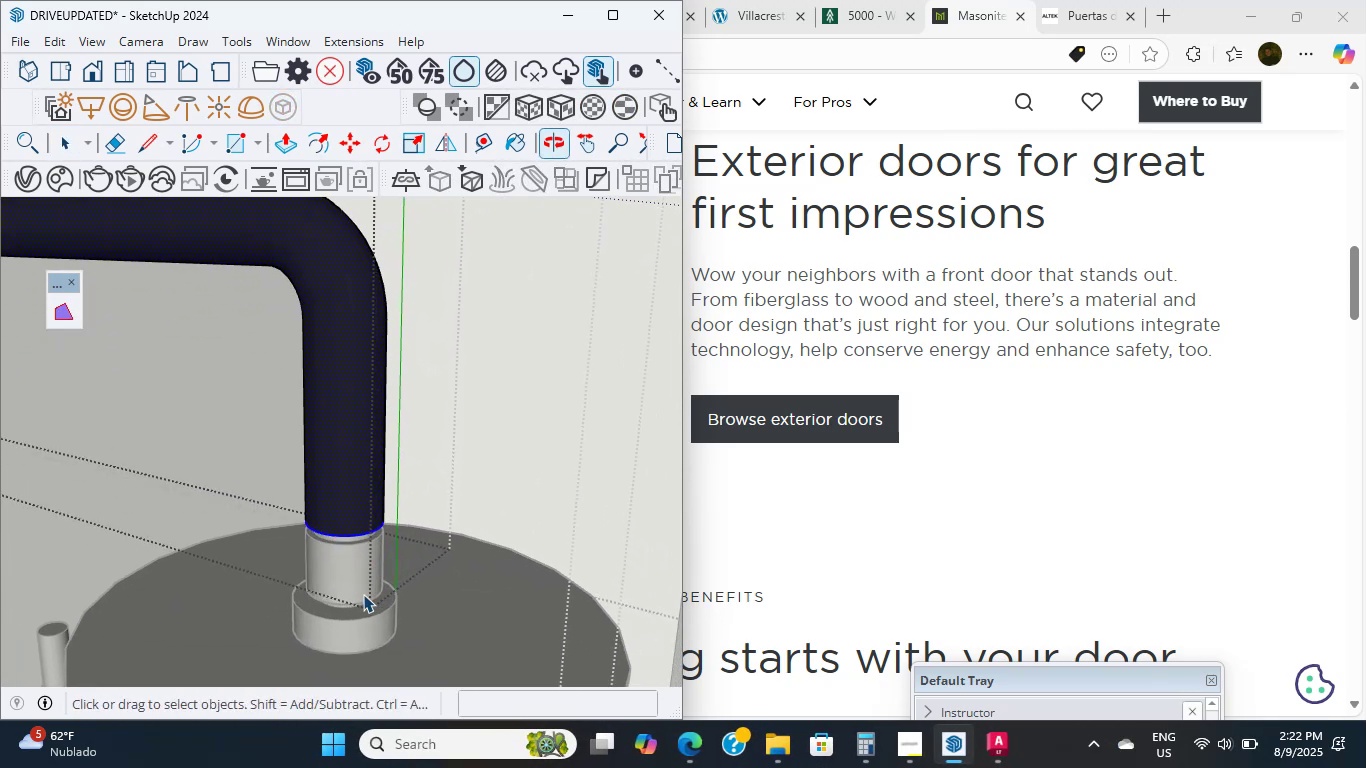 
scroll: coordinate [362, 596], scroll_direction: up, amount: 3.0
 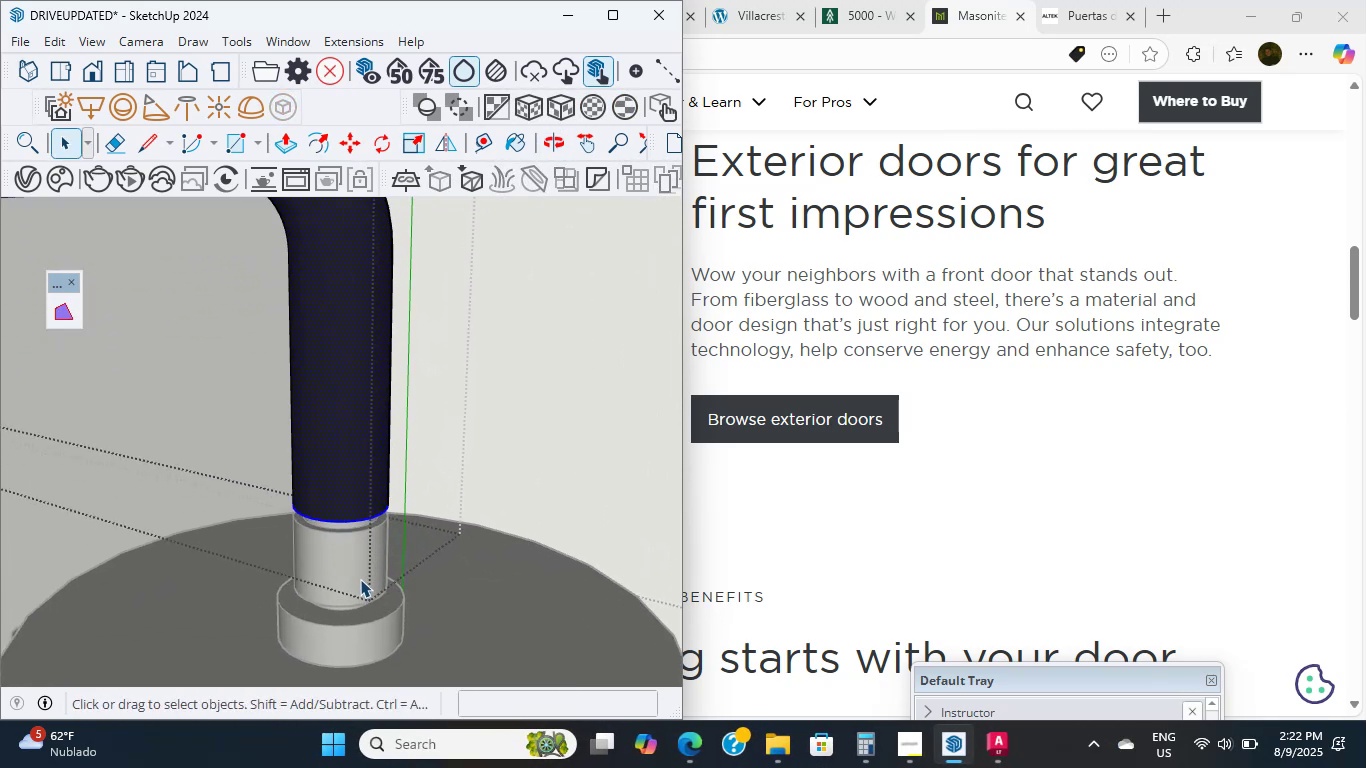 
double_click([360, 579])
 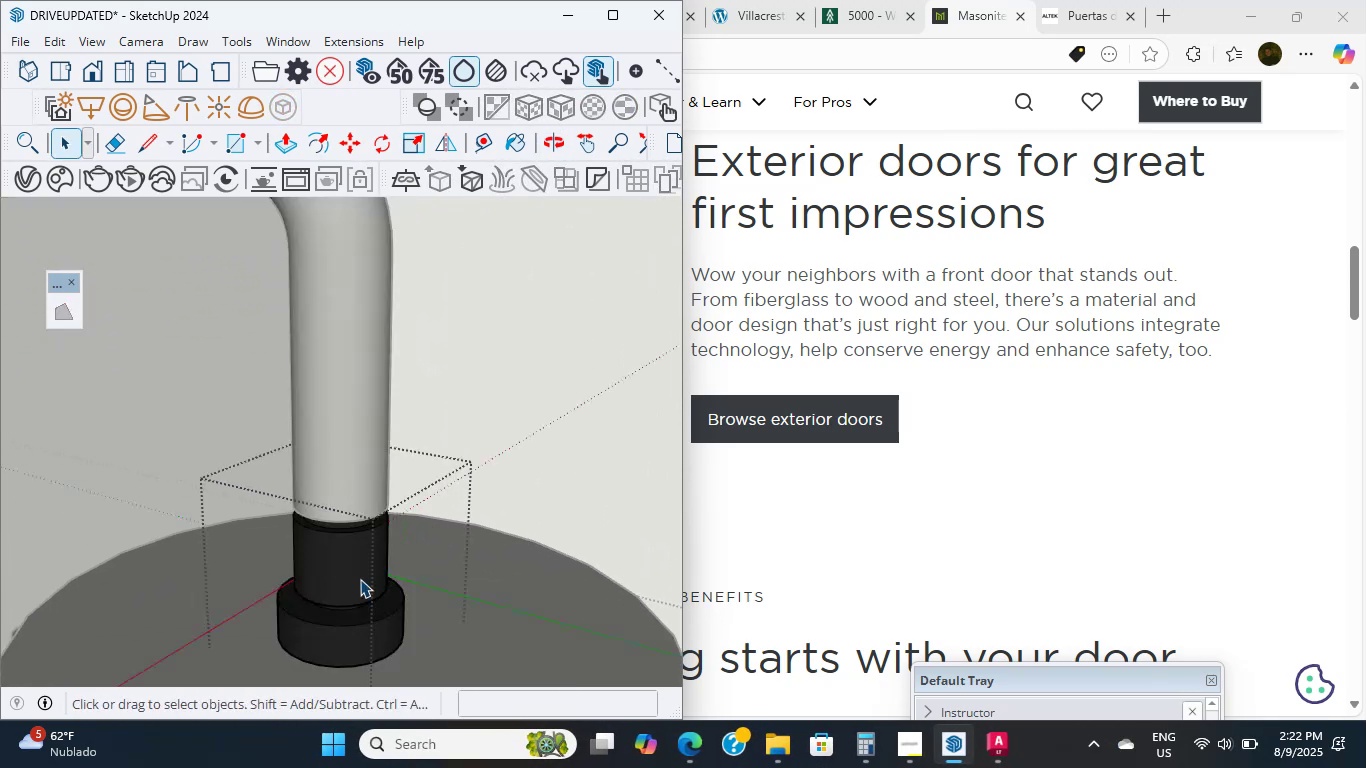 
triple_click([360, 579])
 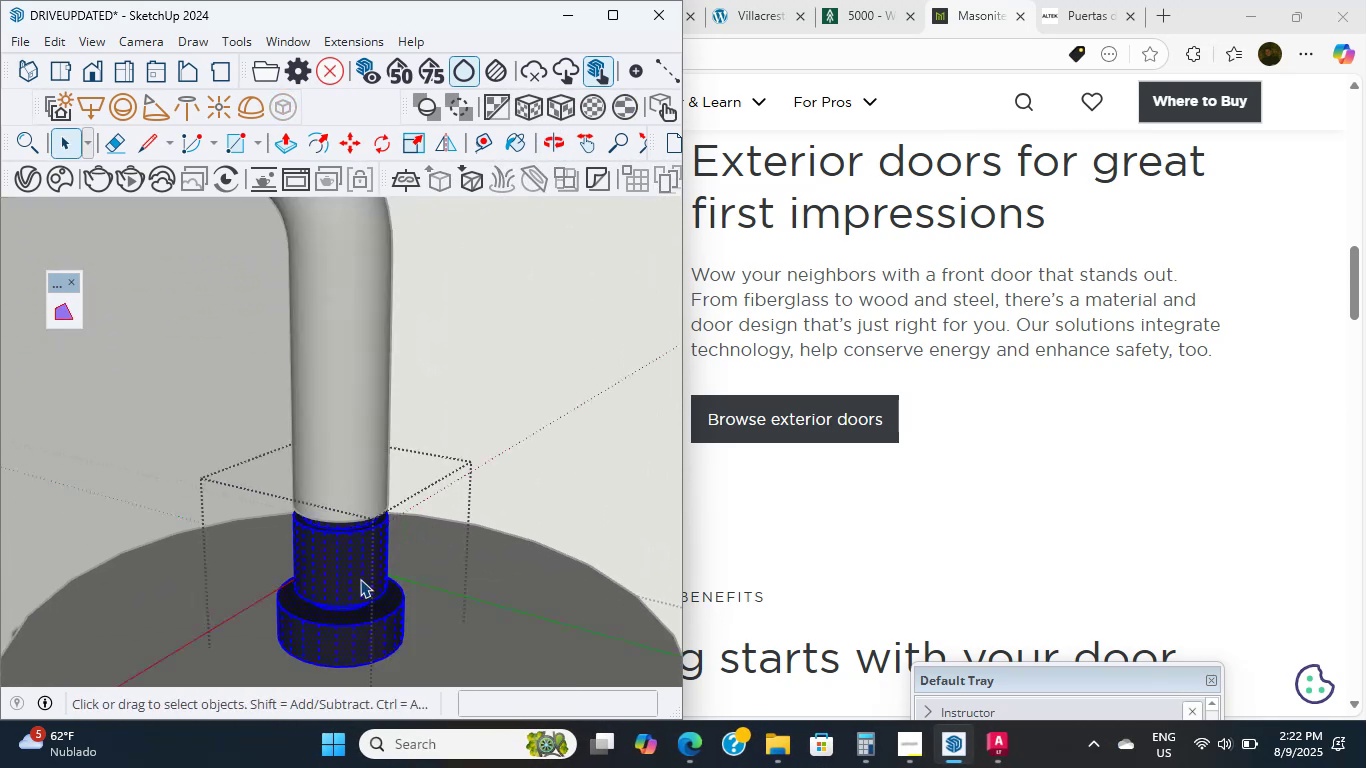 
scroll: coordinate [360, 579], scroll_direction: up, amount: 5.0
 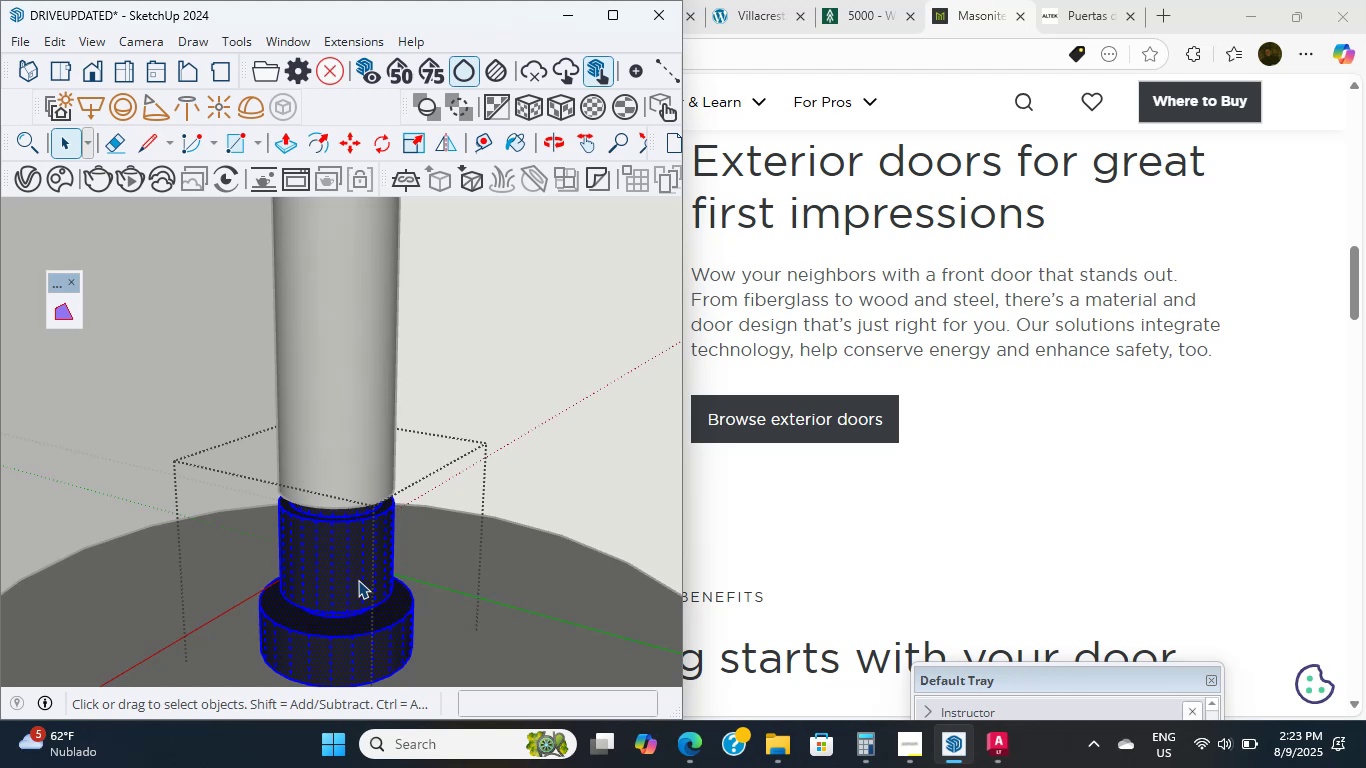 
wait(16.47)
 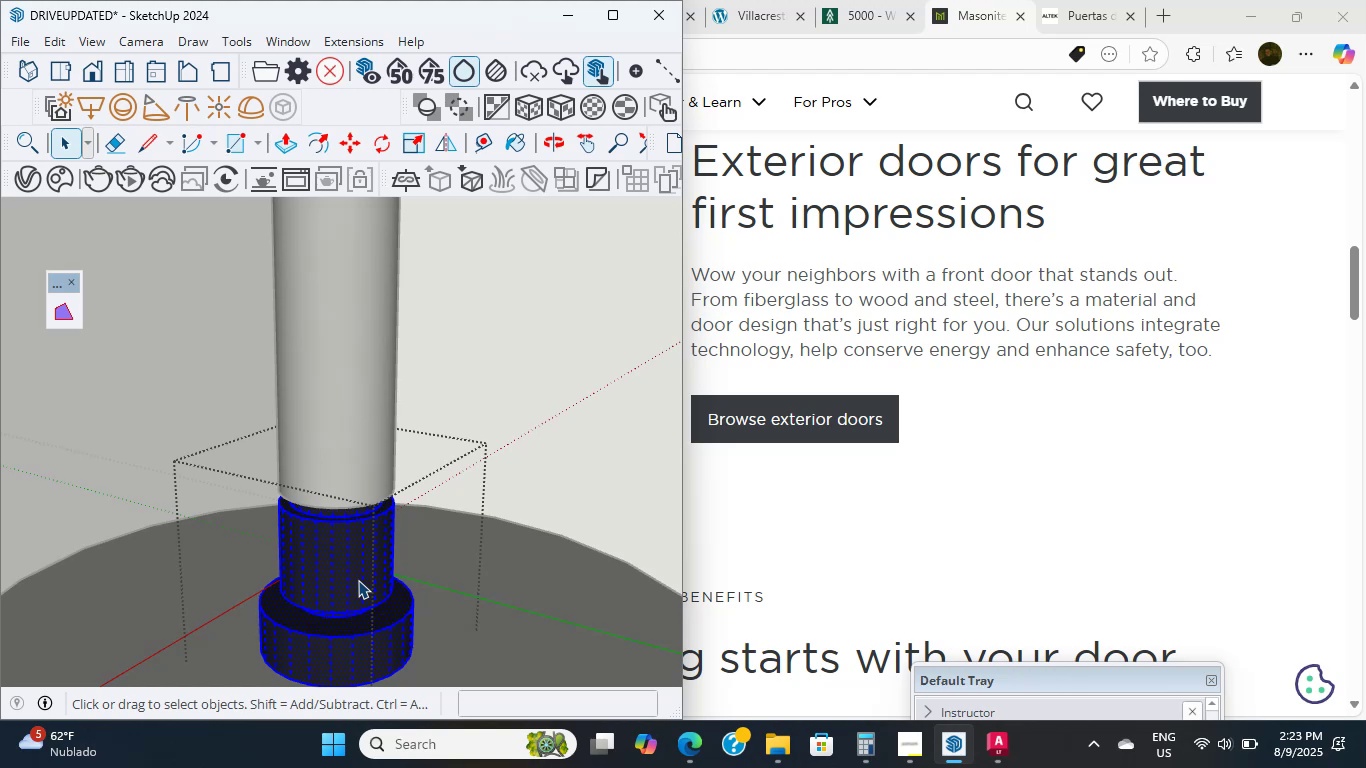 
hold_key(key=ShiftLeft, duration=2.6)
scroll: coordinate [358, 582], scroll_direction: down, amount: 5.0
 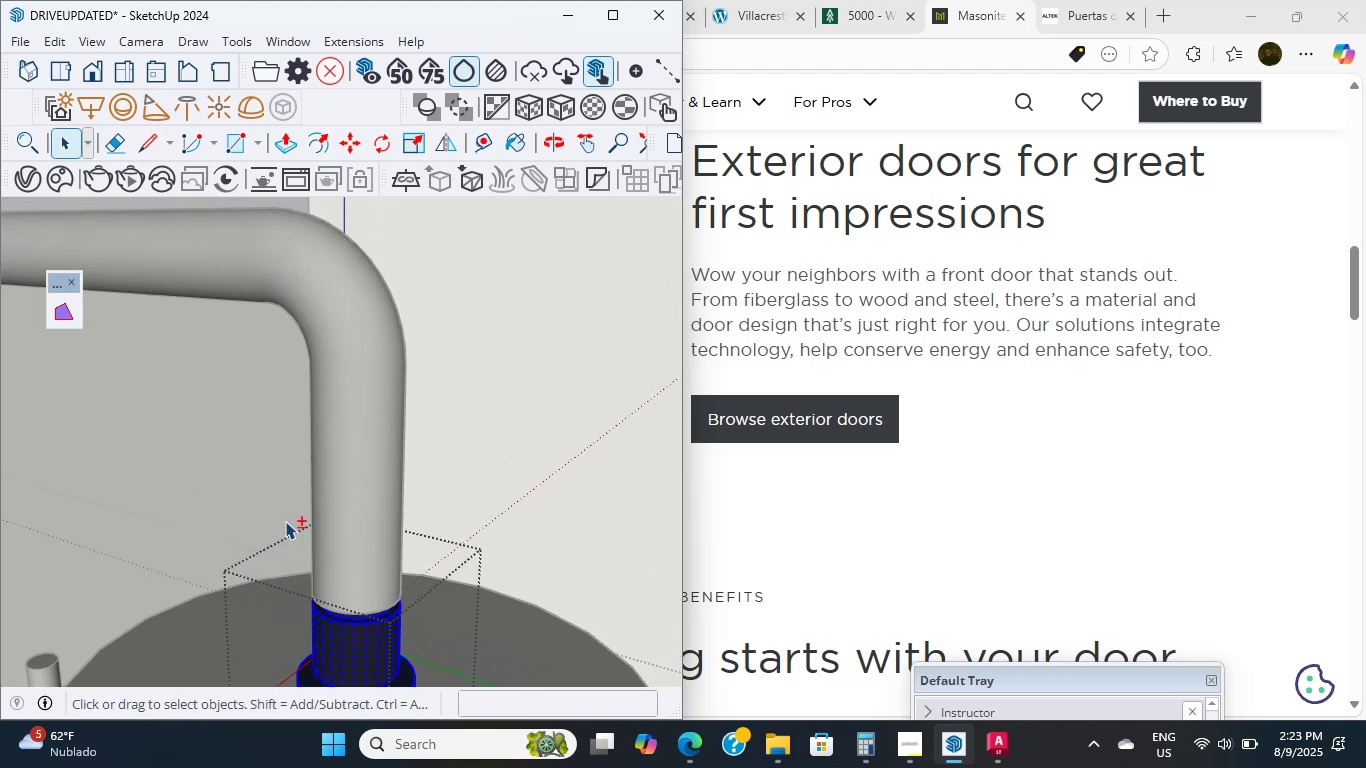 
scroll: coordinate [386, 453], scroll_direction: up, amount: 2.0
 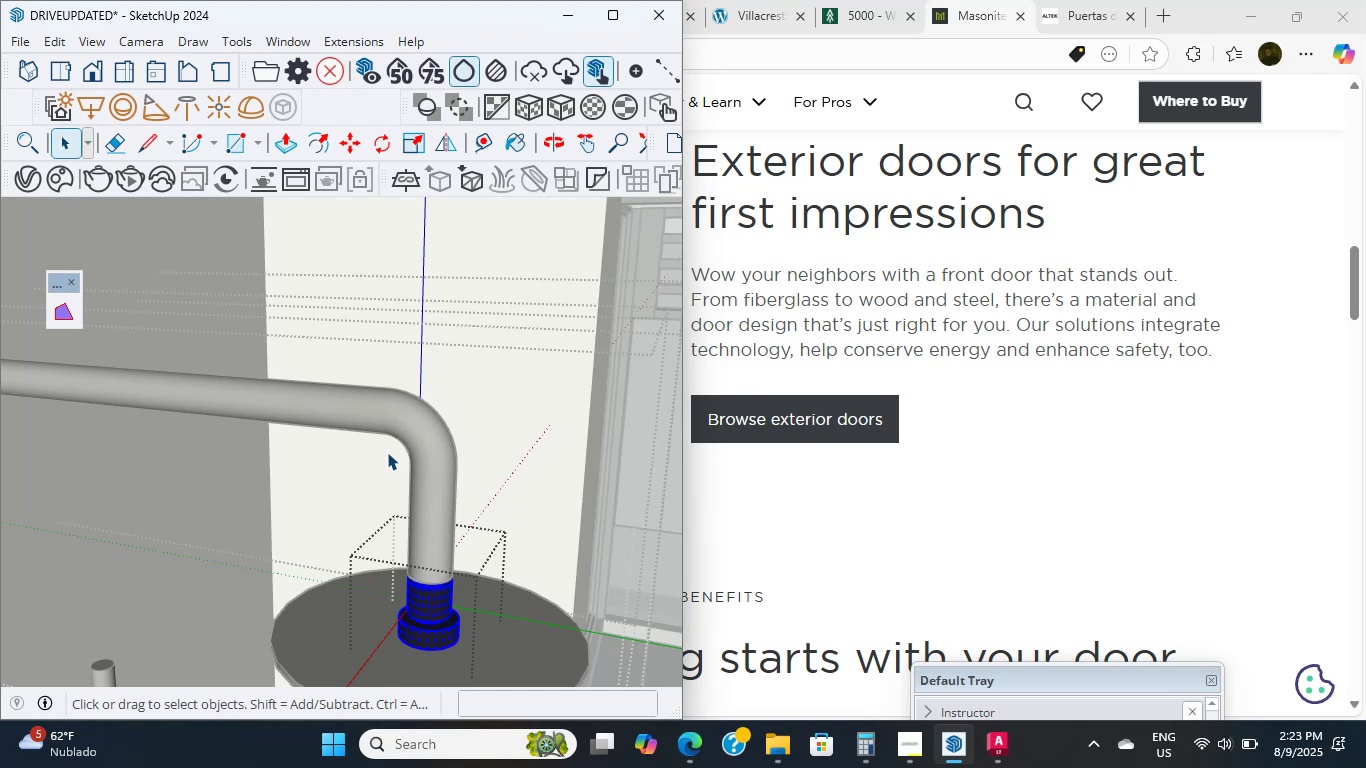 
wait(9.46)
 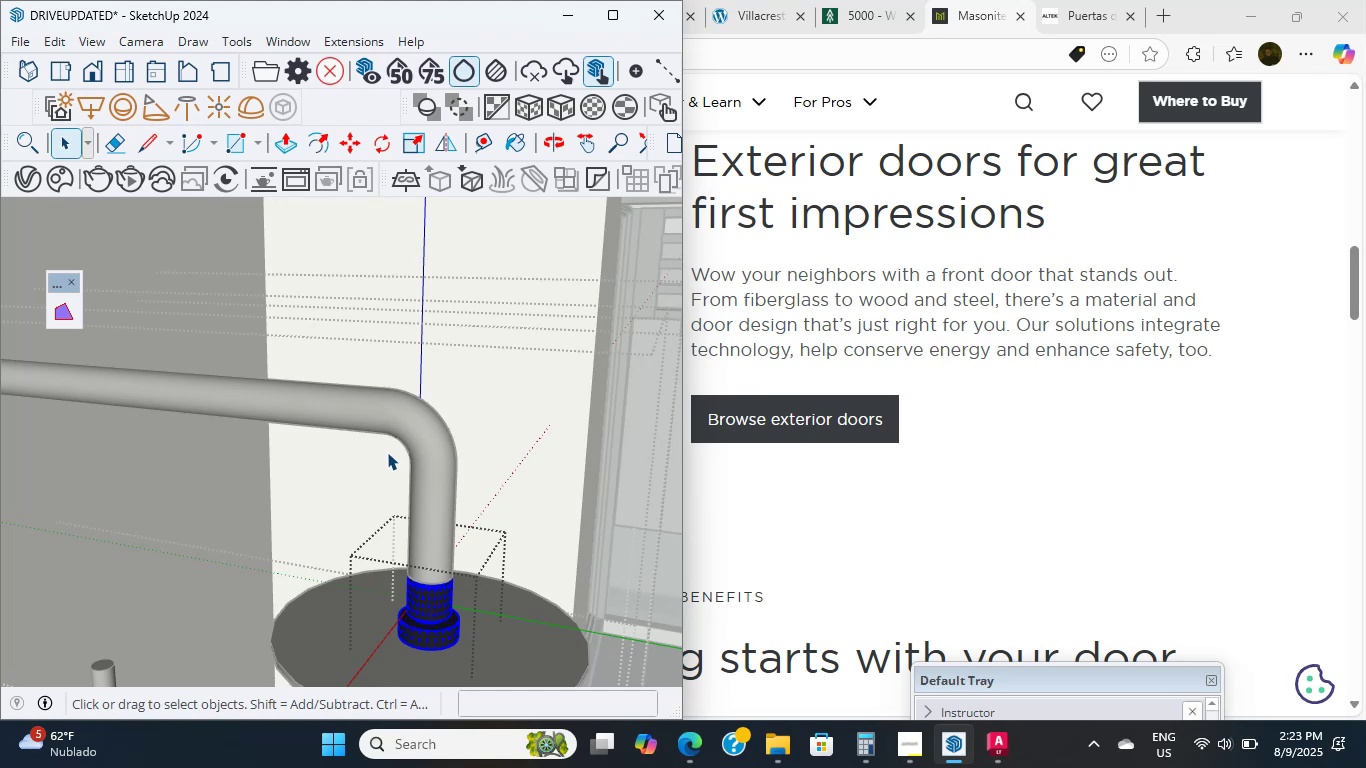 
scroll: coordinate [387, 452], scroll_direction: down, amount: 5.0
 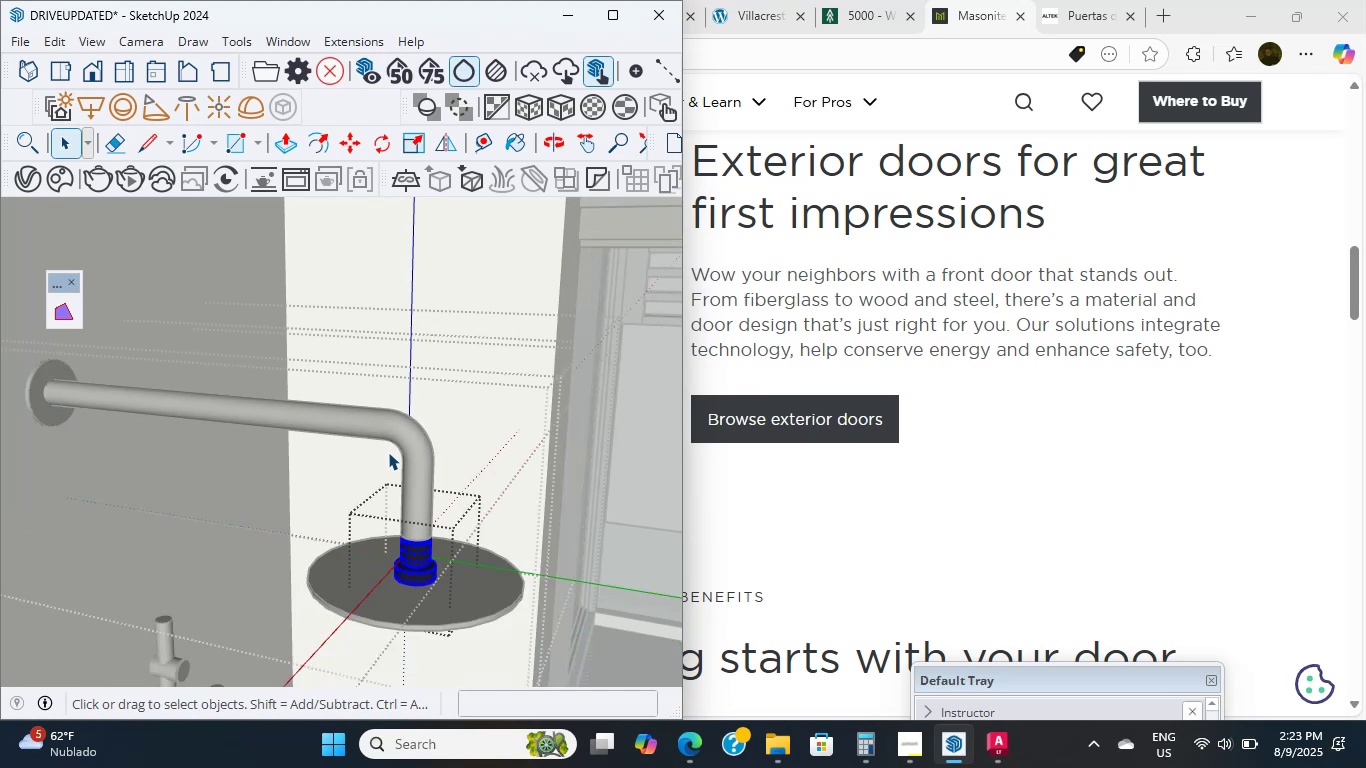 
hold_key(key=ShiftLeft, duration=0.54)
 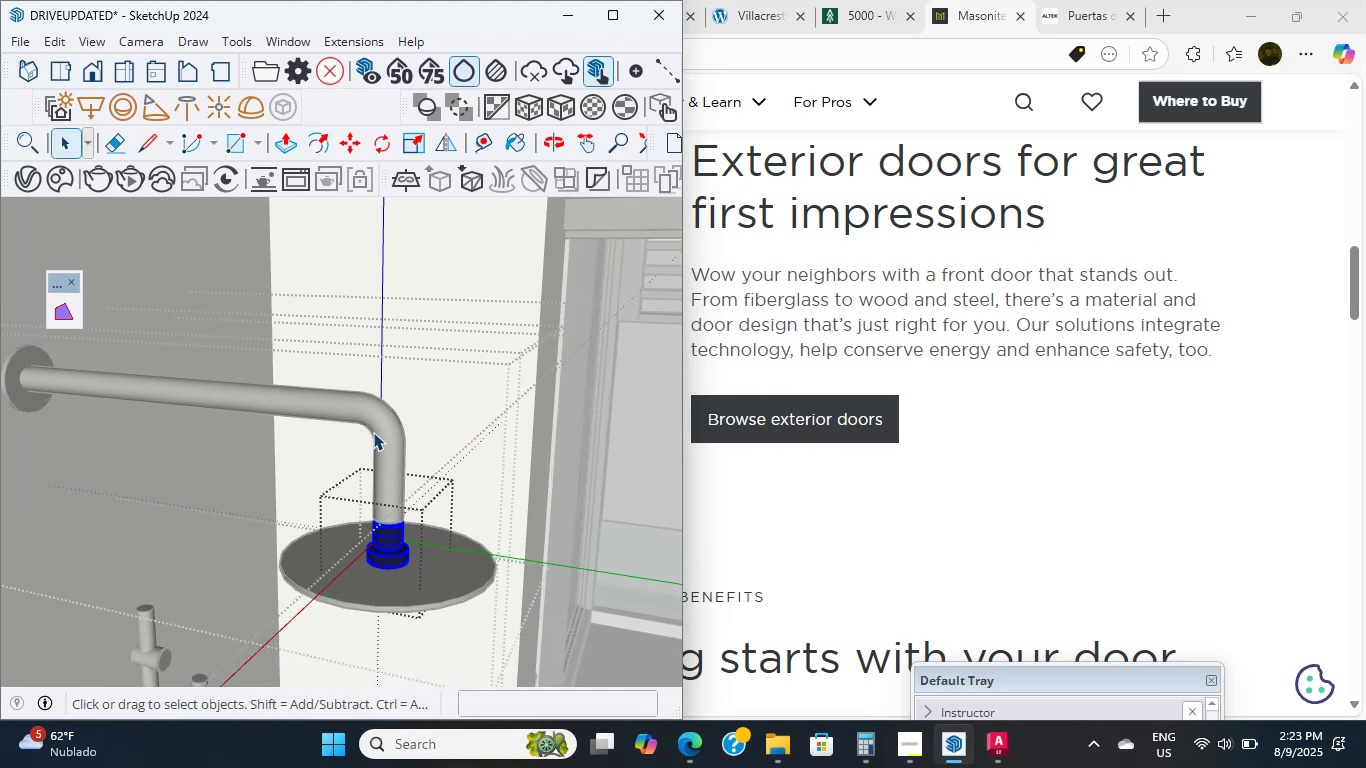 
scroll: coordinate [501, 542], scroll_direction: up, amount: 8.0
 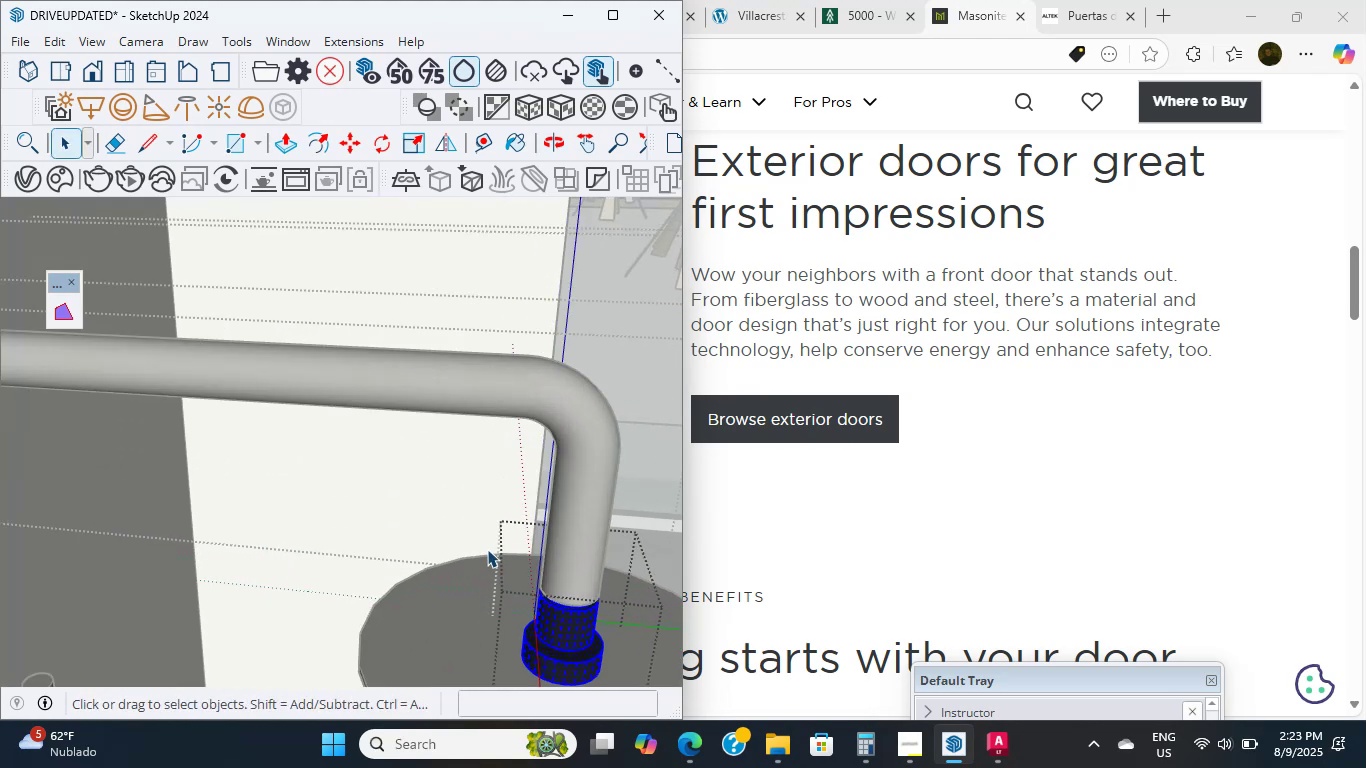 
hold_key(key=ShiftLeft, duration=5.33)
scroll: coordinate [325, 496], scroll_direction: down, amount: 2.0
 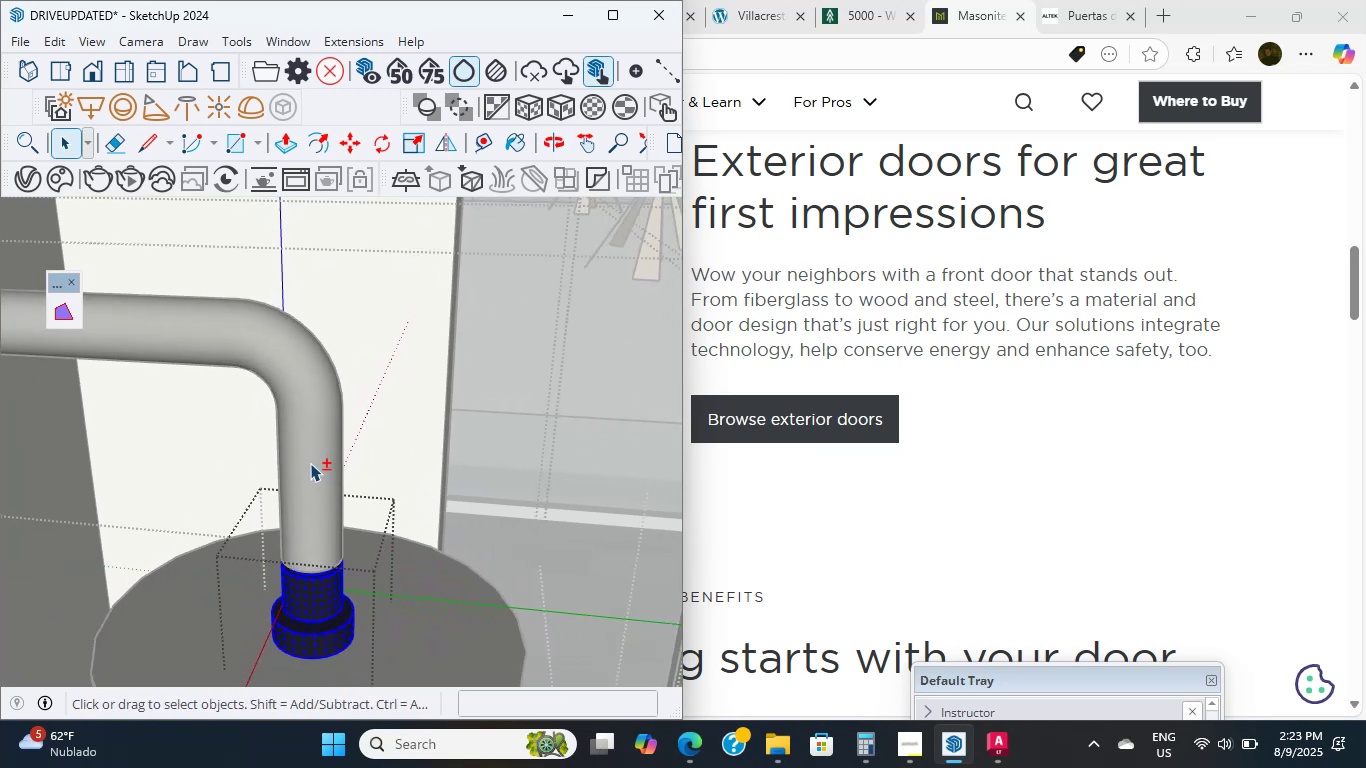 
double_click([310, 463])
 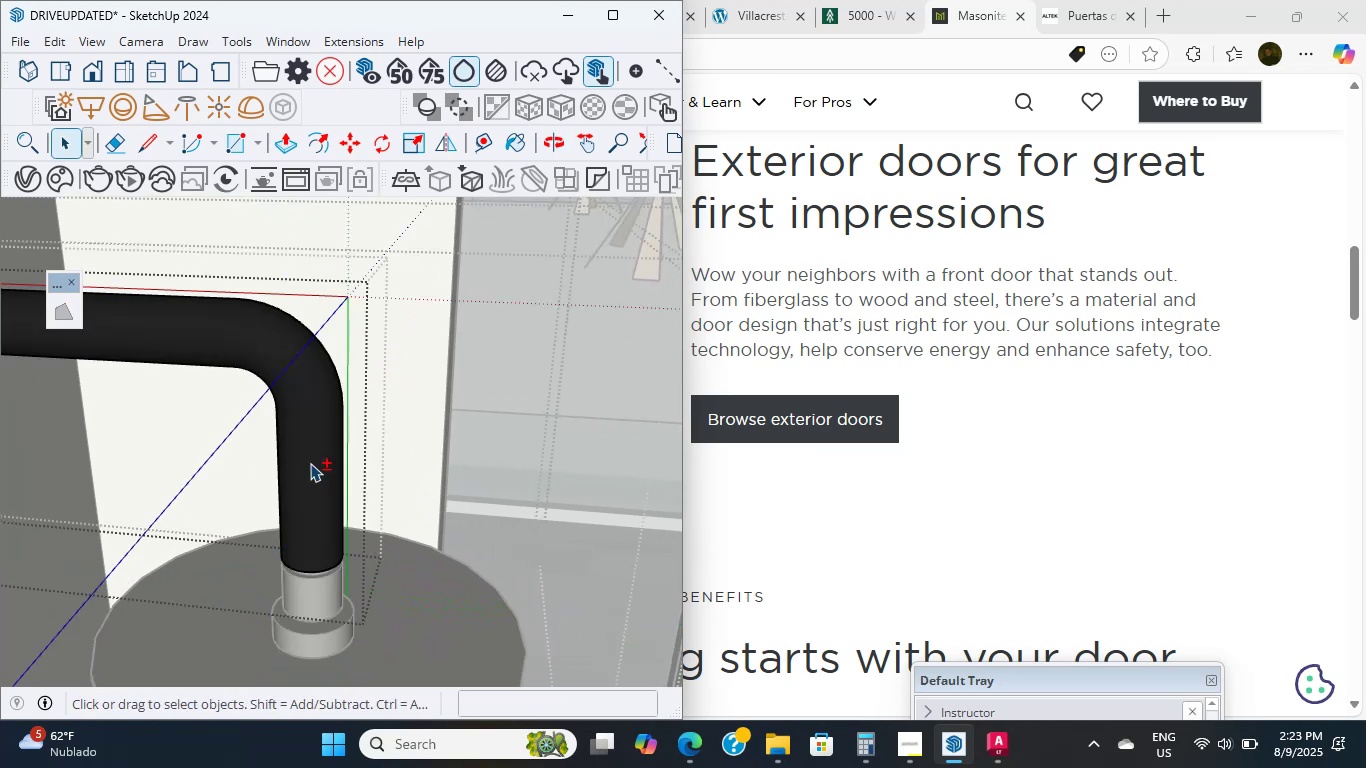 
triple_click([310, 463])
 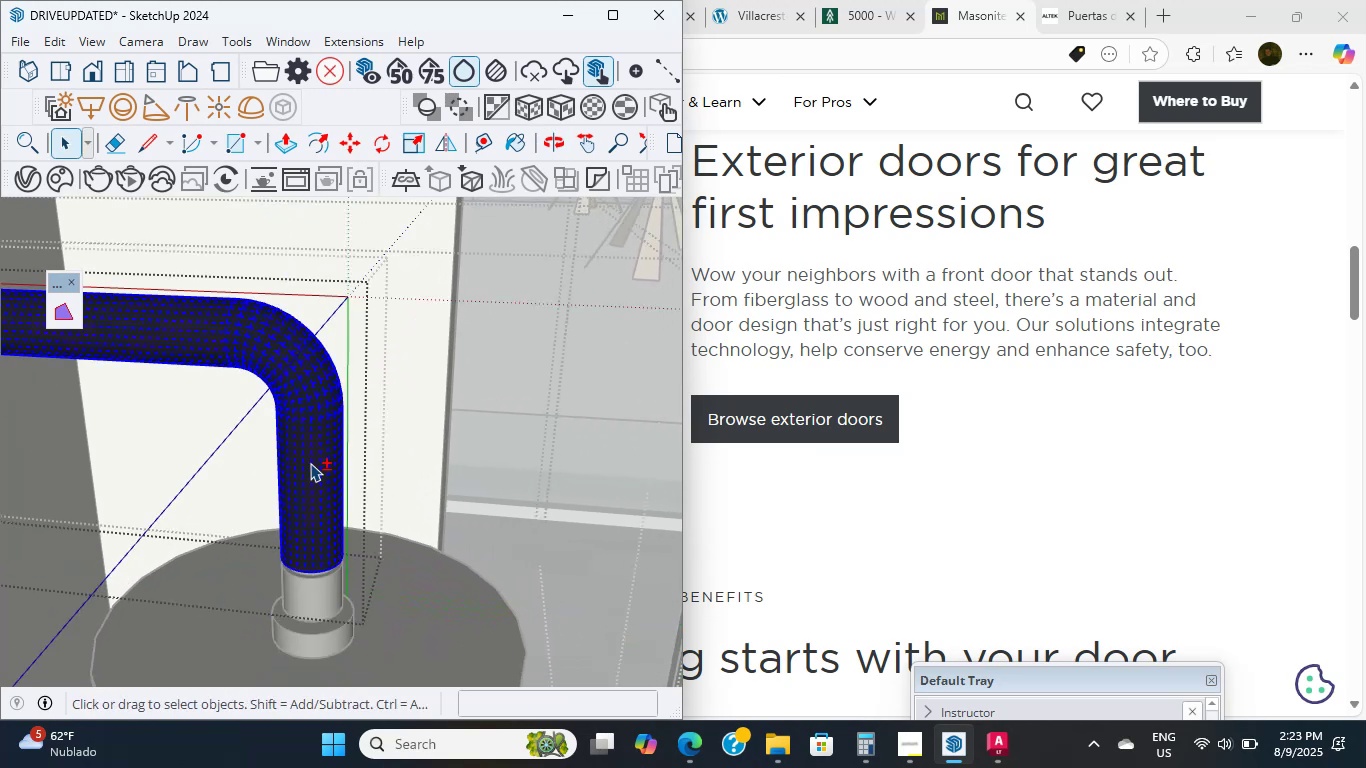 
triple_click([310, 463])
 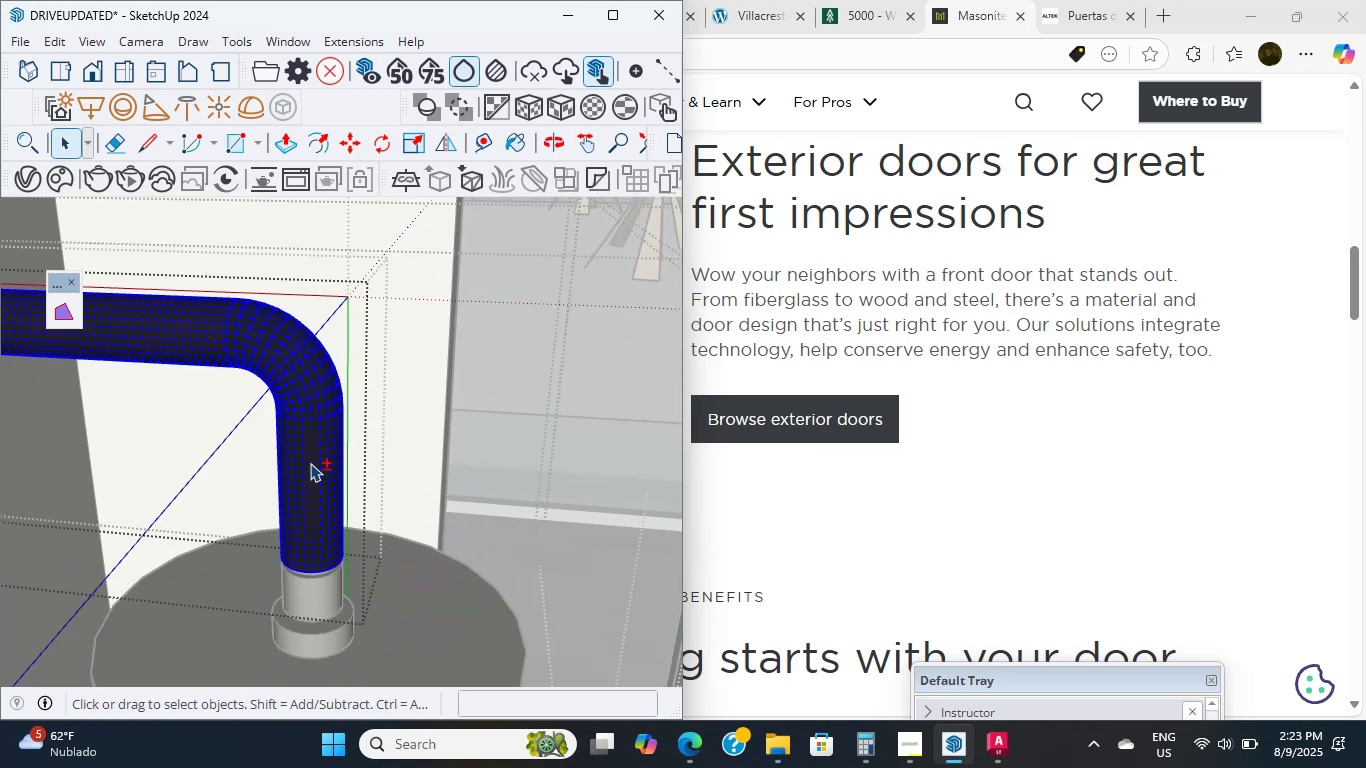 
scroll: coordinate [315, 507], scroll_direction: up, amount: 10.0
 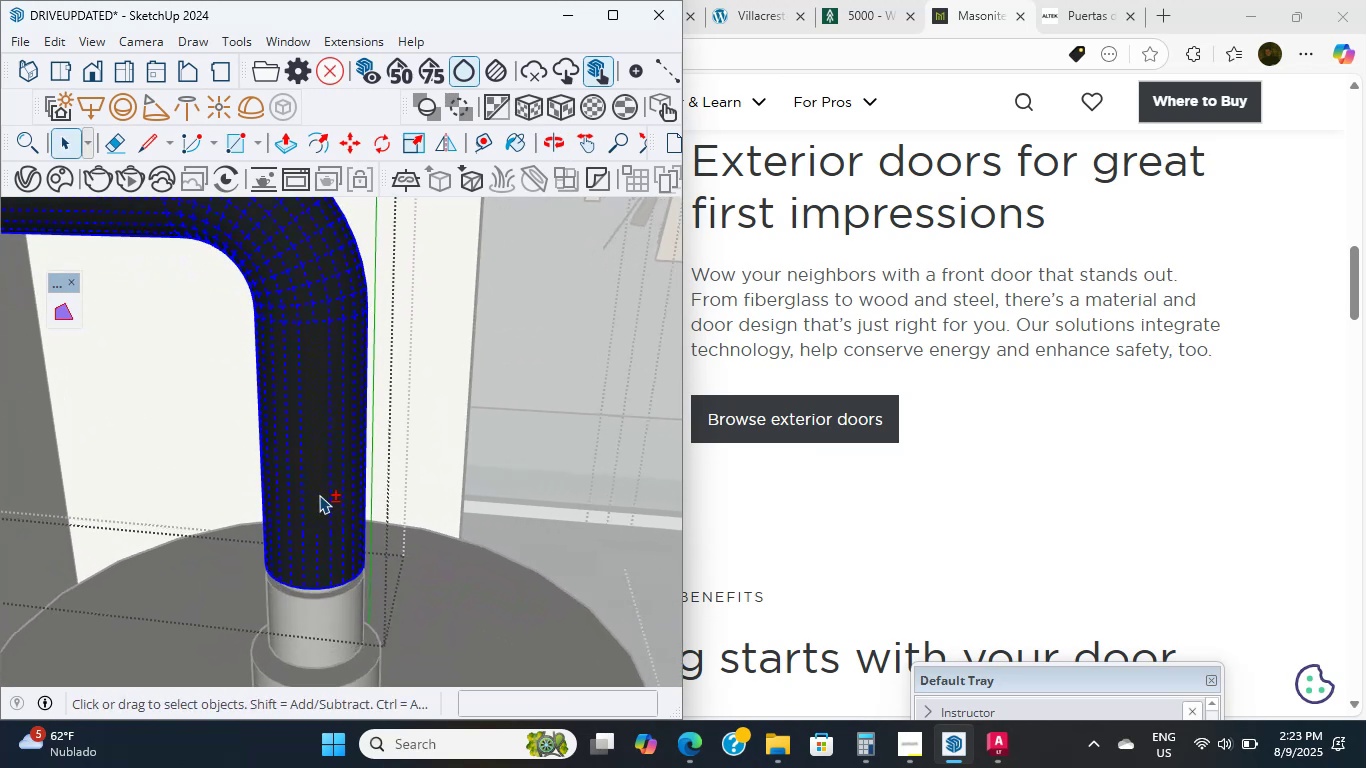 
double_click([319, 495])
 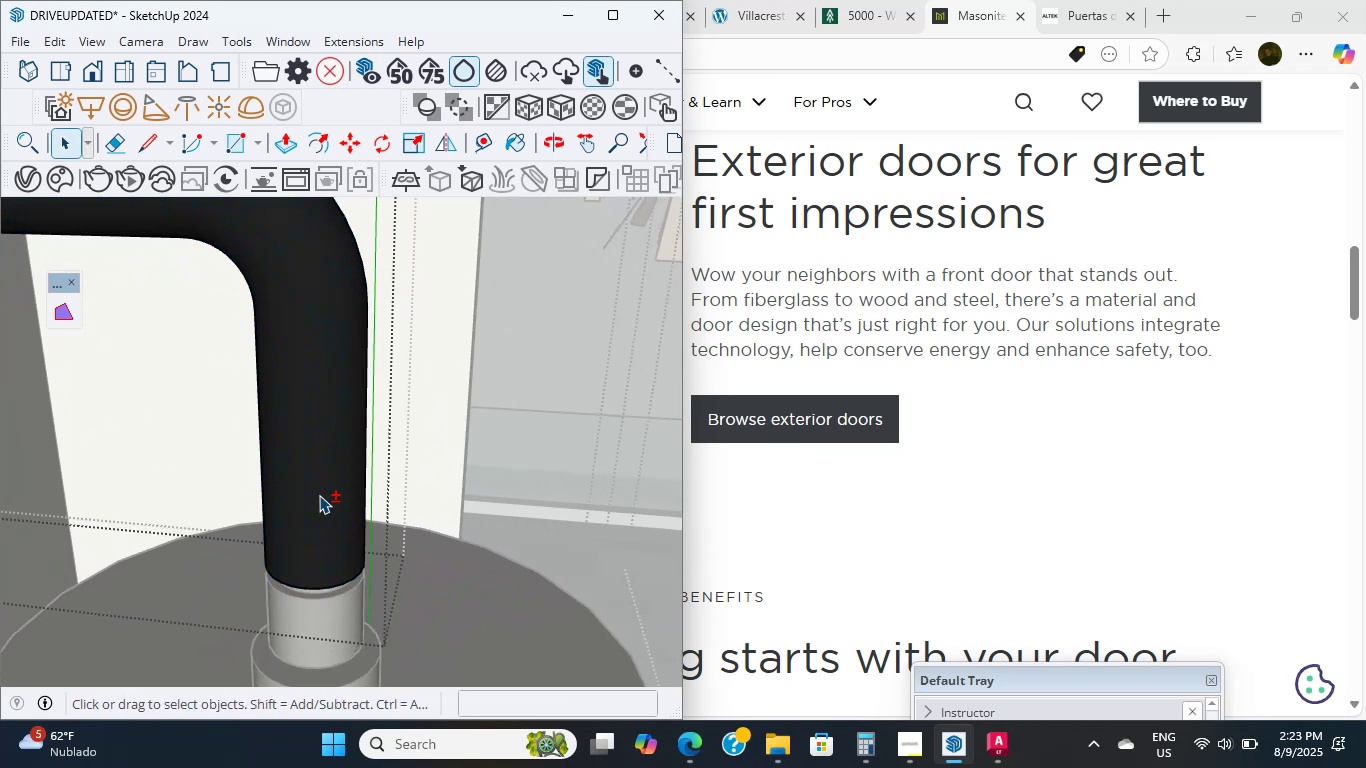 
triple_click([319, 495])
 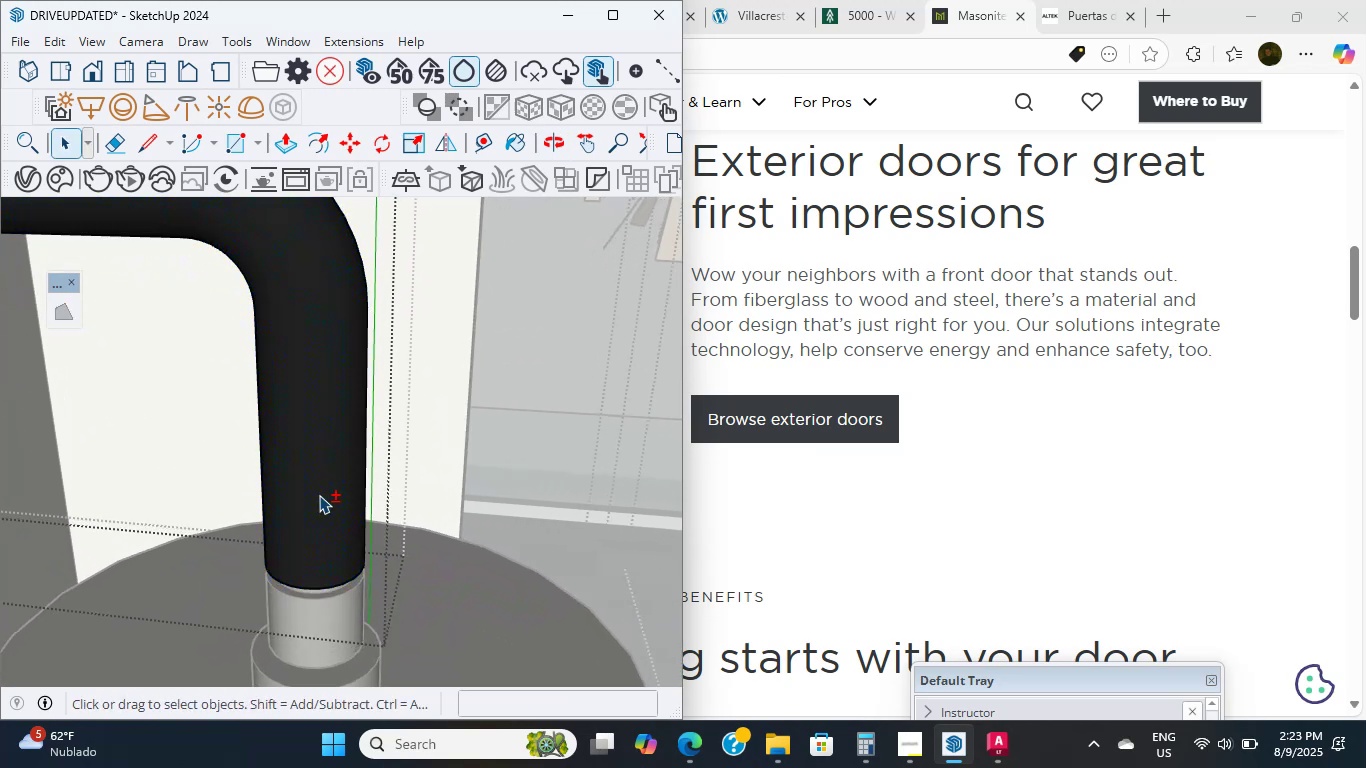 
triple_click([319, 495])
 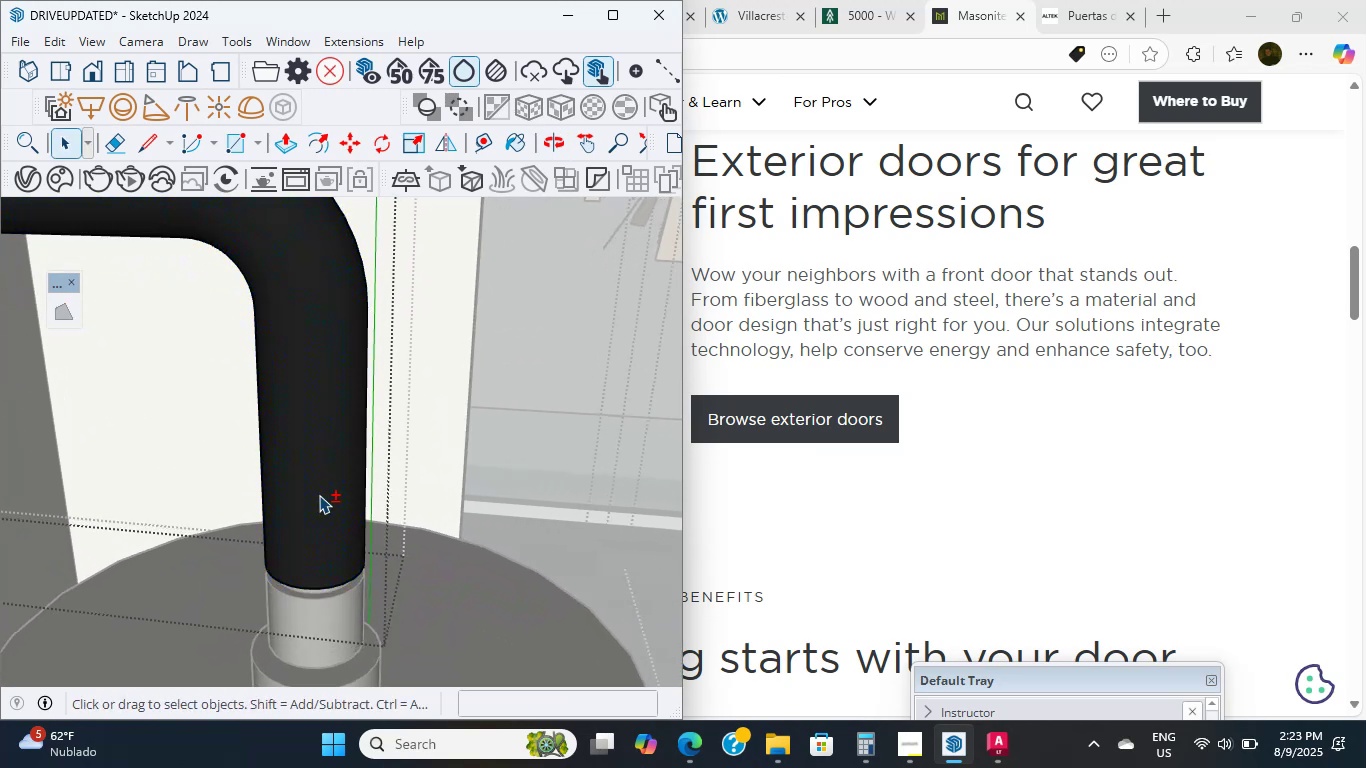 
triple_click([319, 495])
 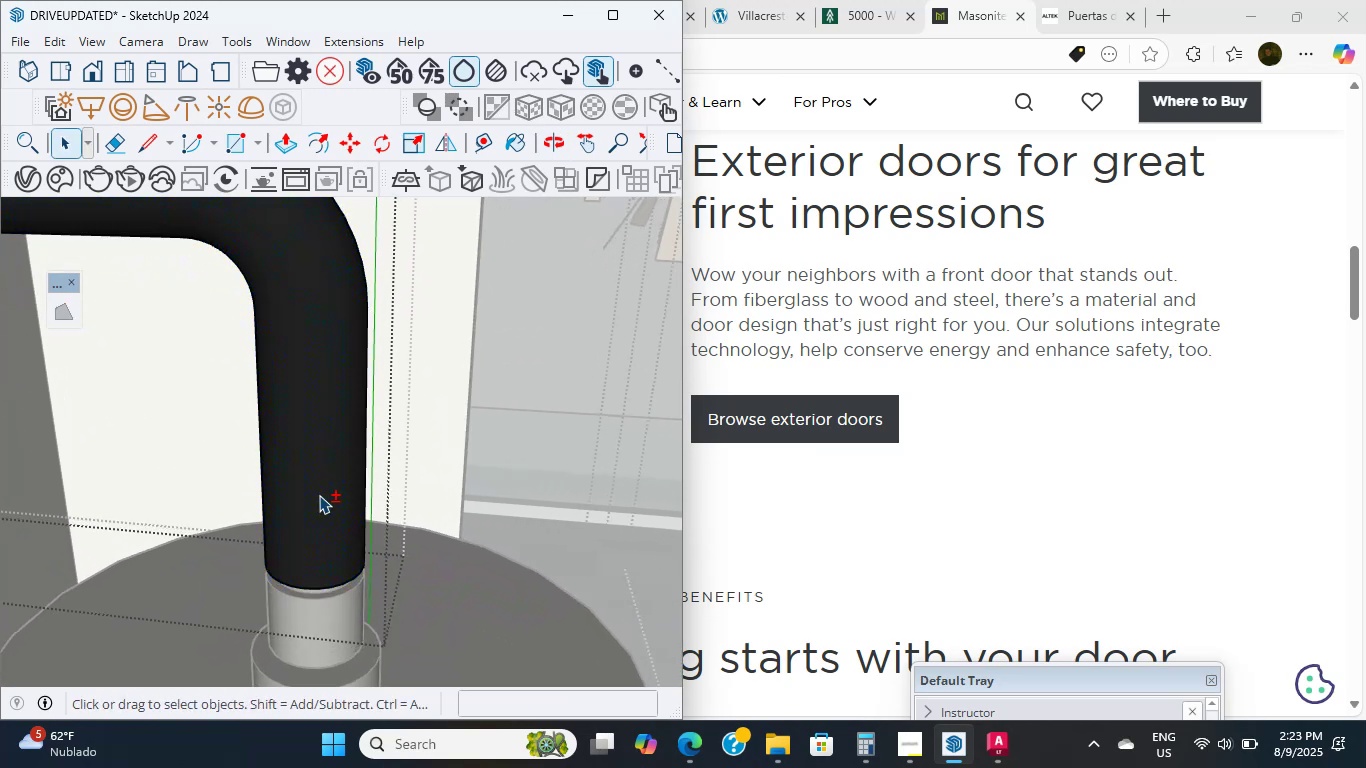 
triple_click([319, 495])
 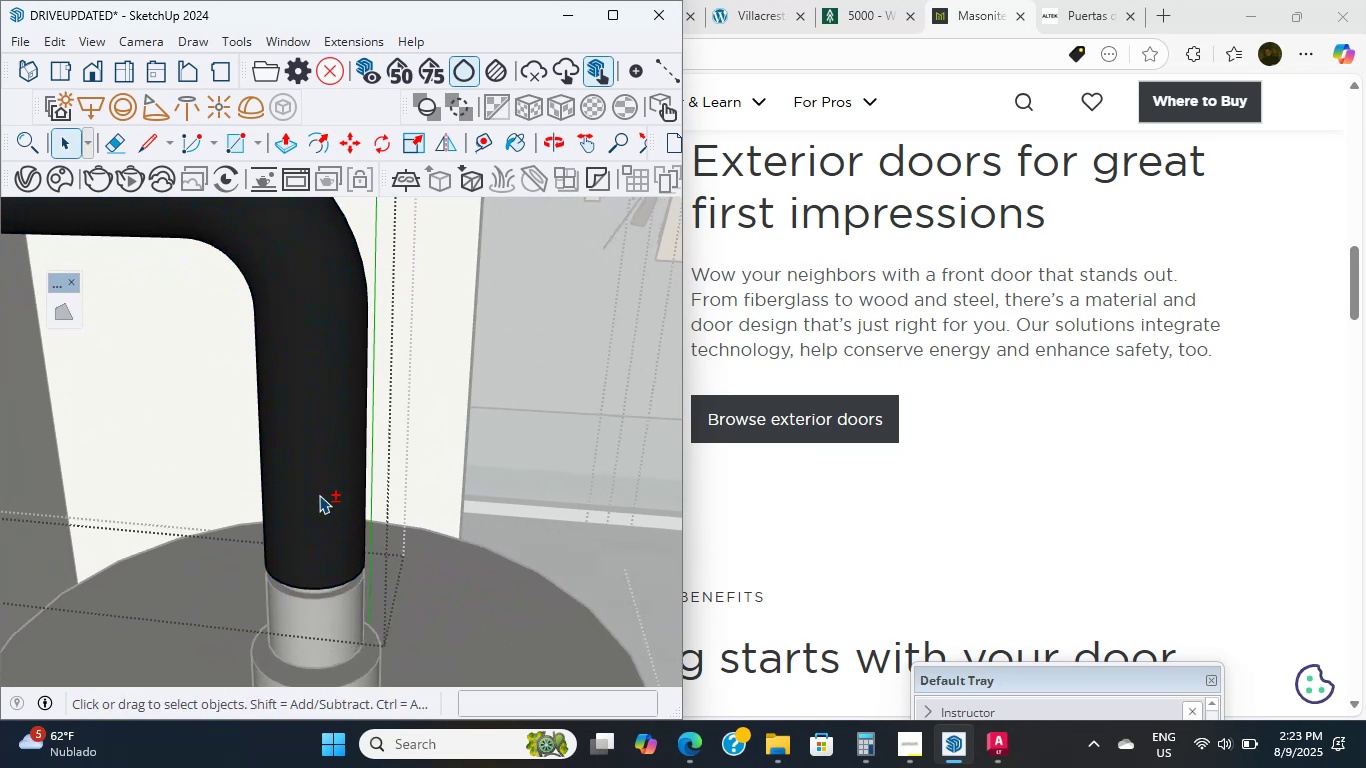 
triple_click([319, 495])
 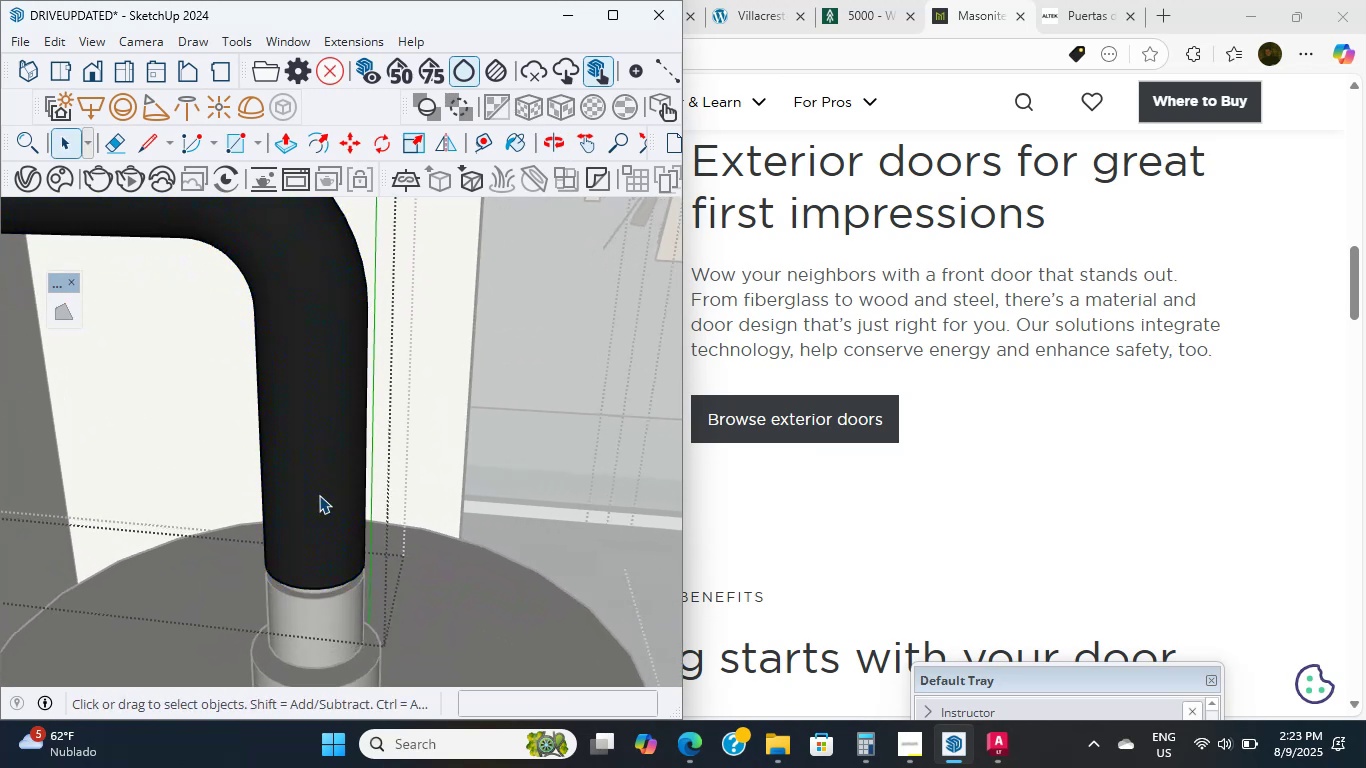 
triple_click([319, 495])
 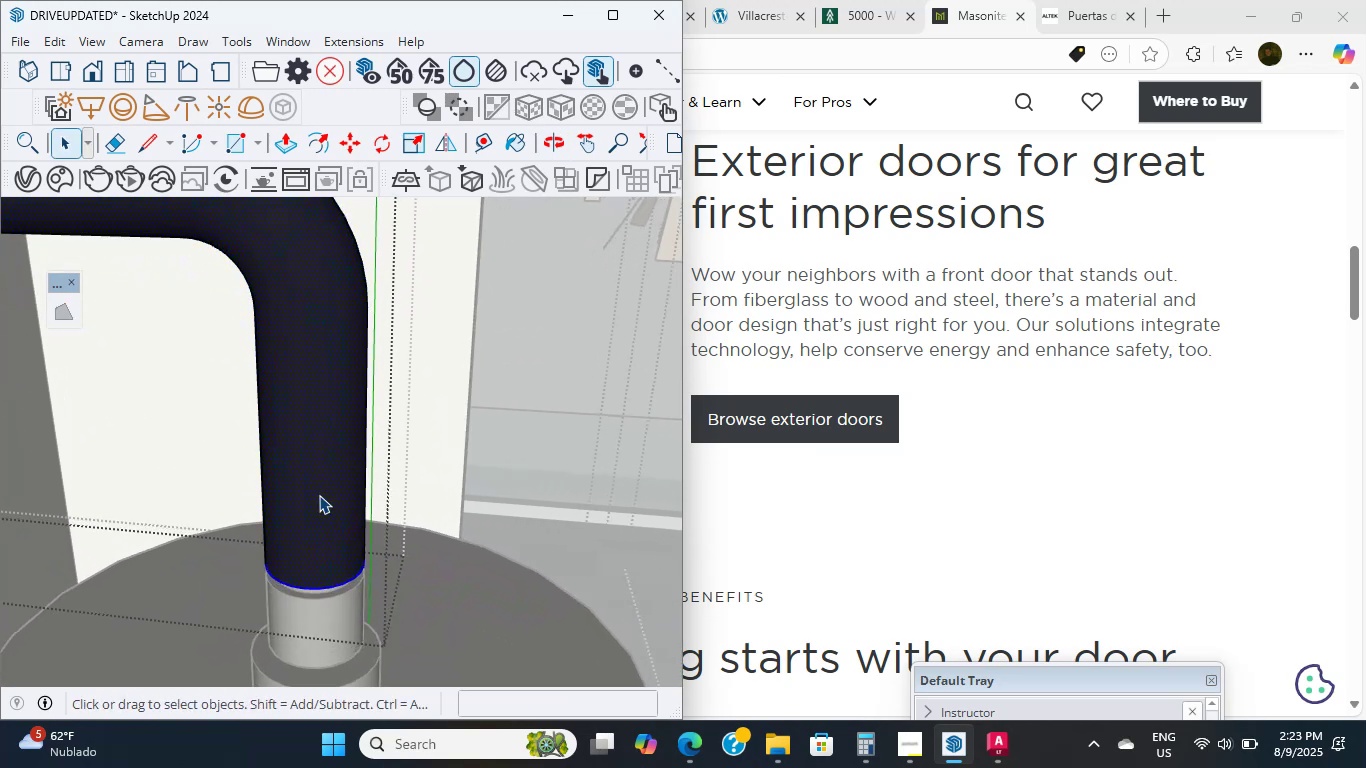 
triple_click([319, 495])
 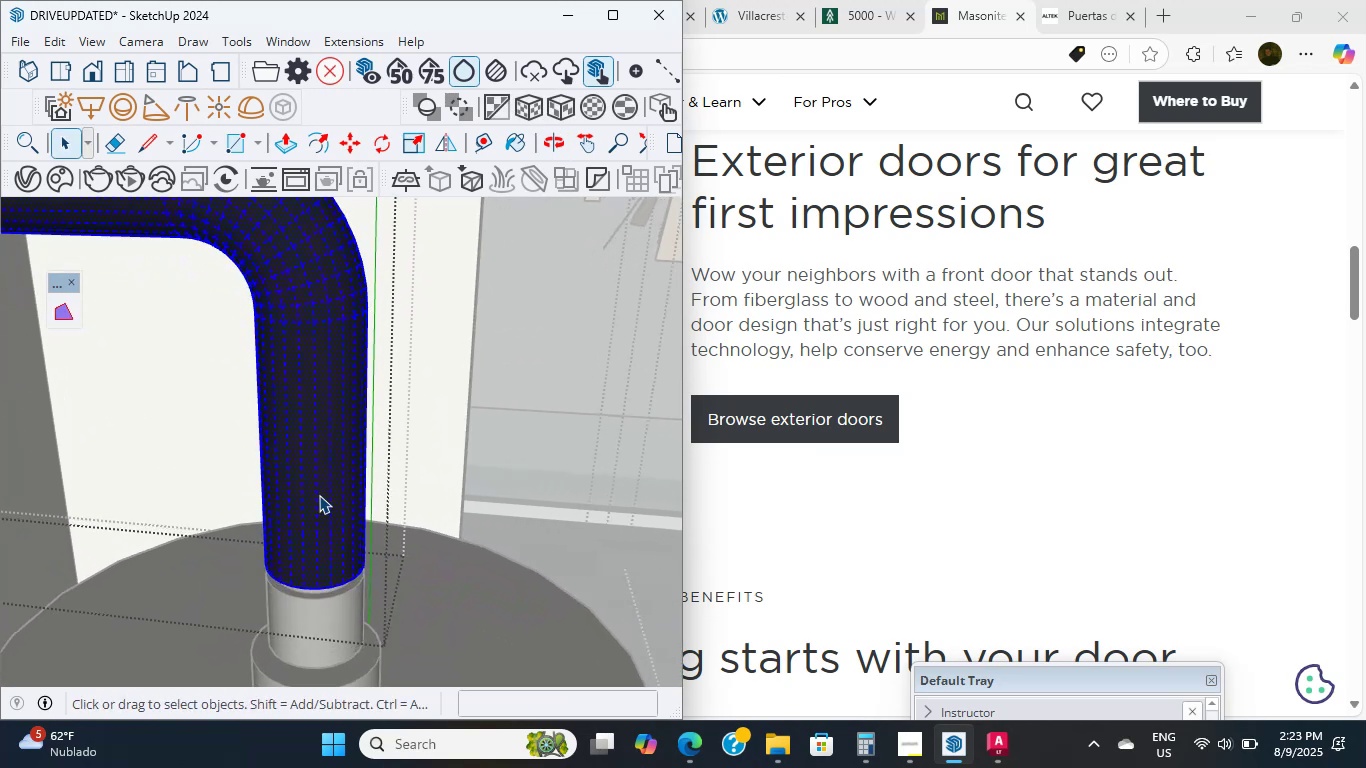 
triple_click([319, 495])
 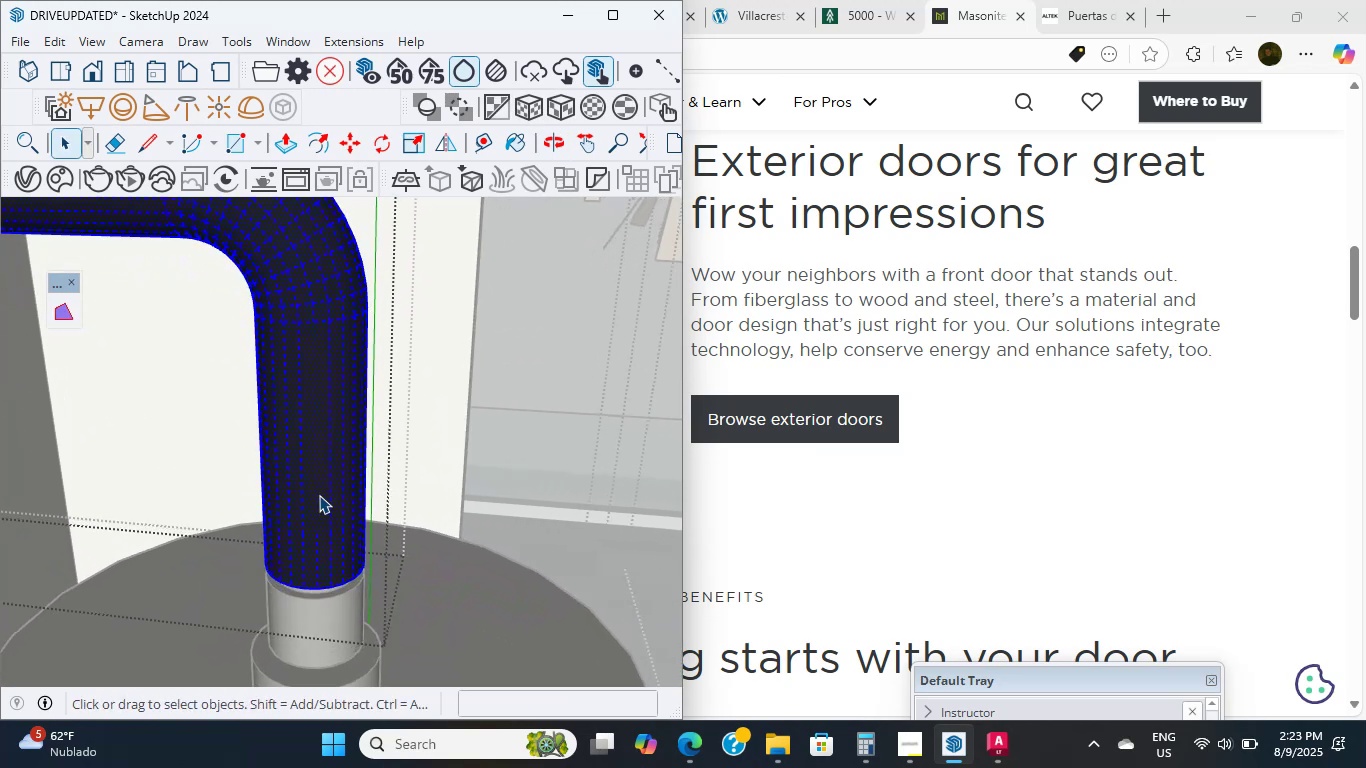 
triple_click([319, 495])
 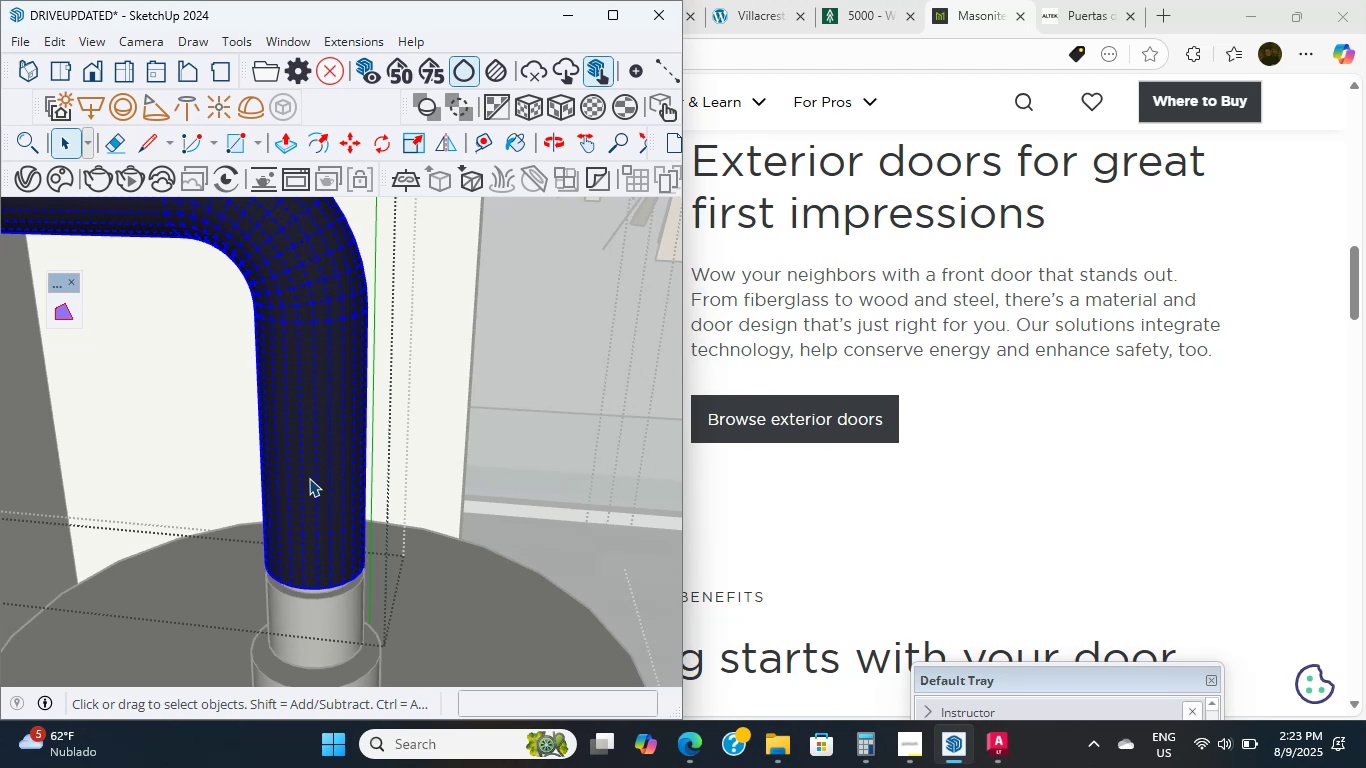 